 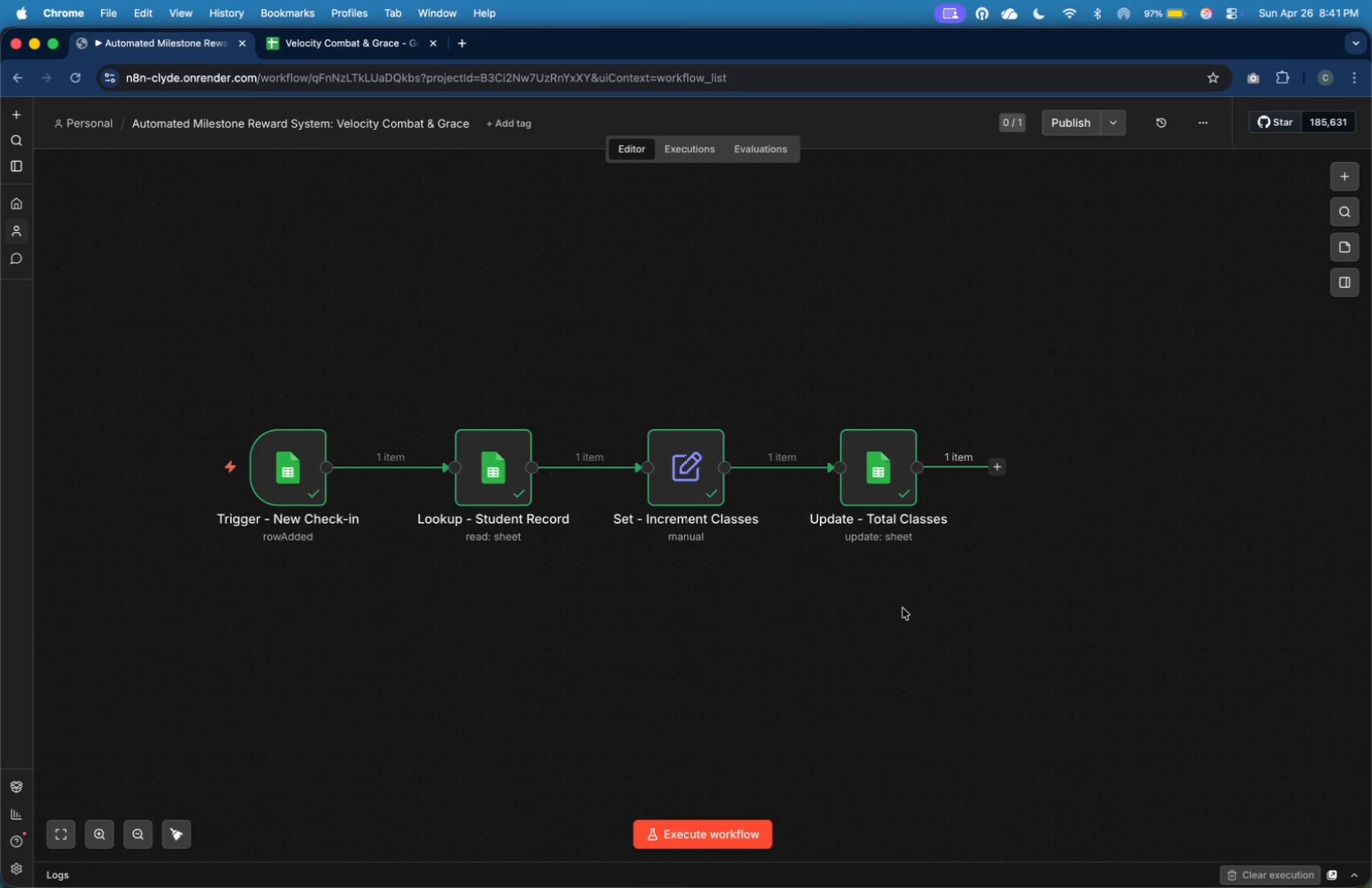 
left_click([999, 472])
 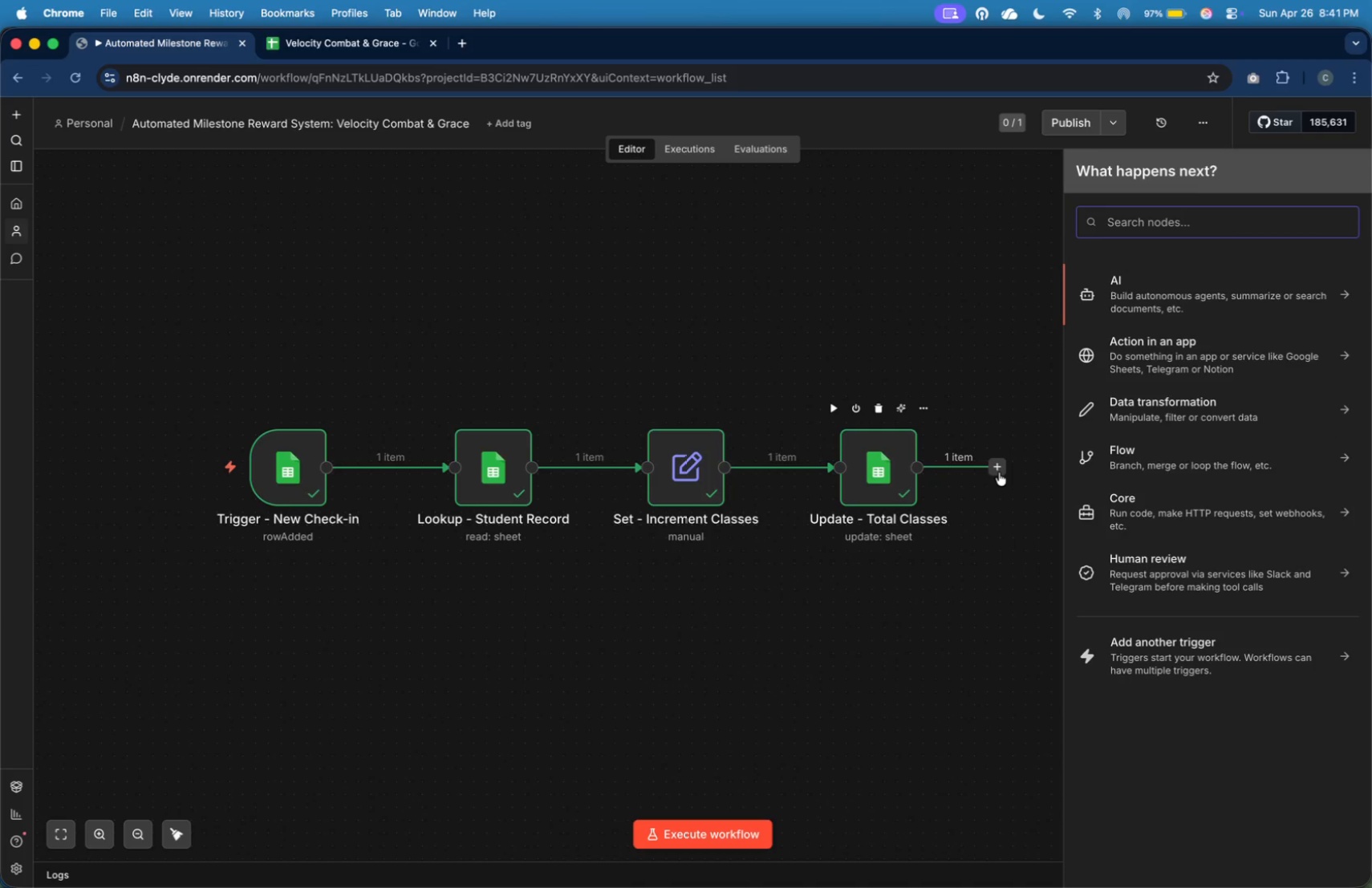 
type(if)
 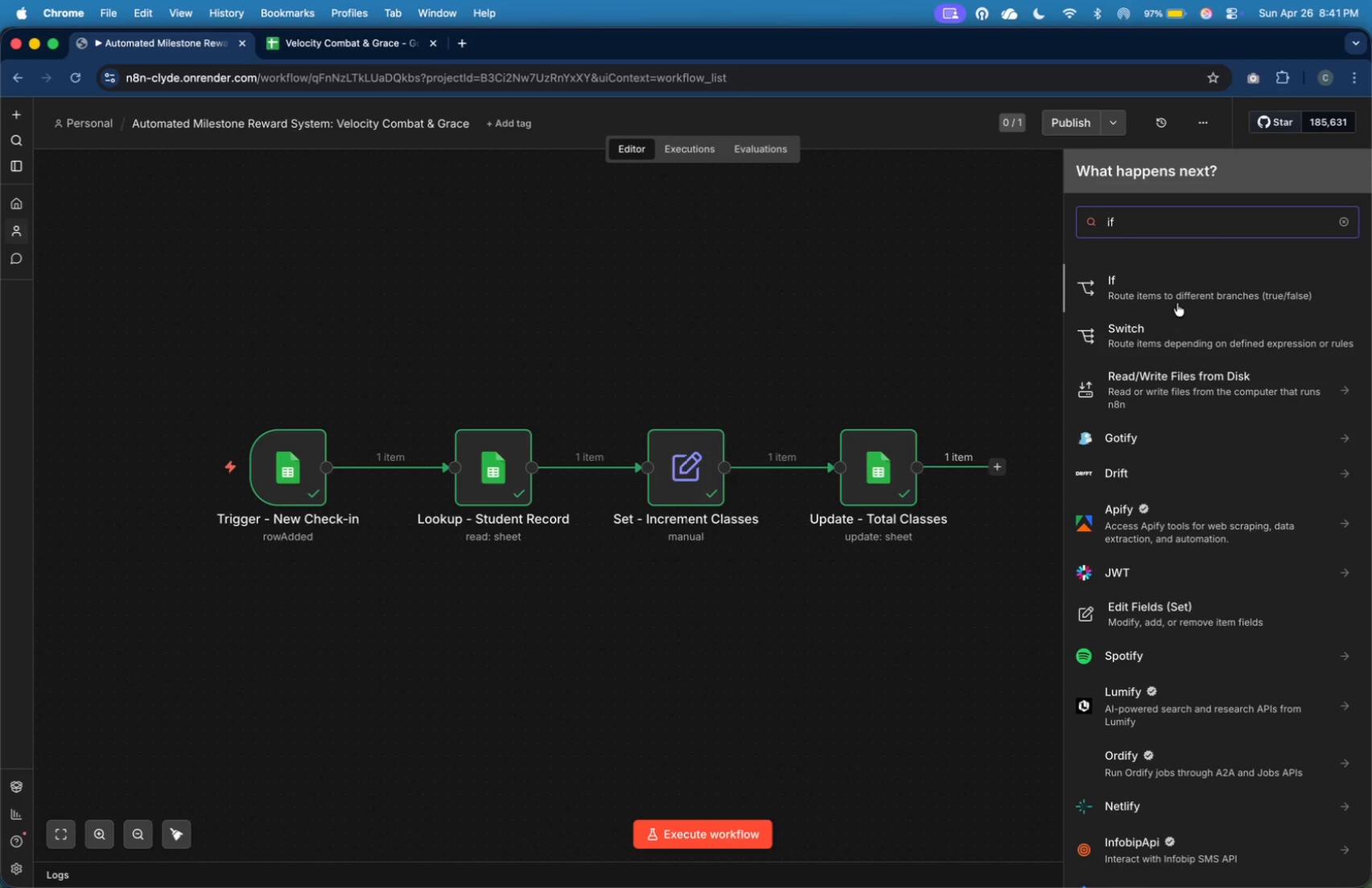 
left_click([1179, 295])
 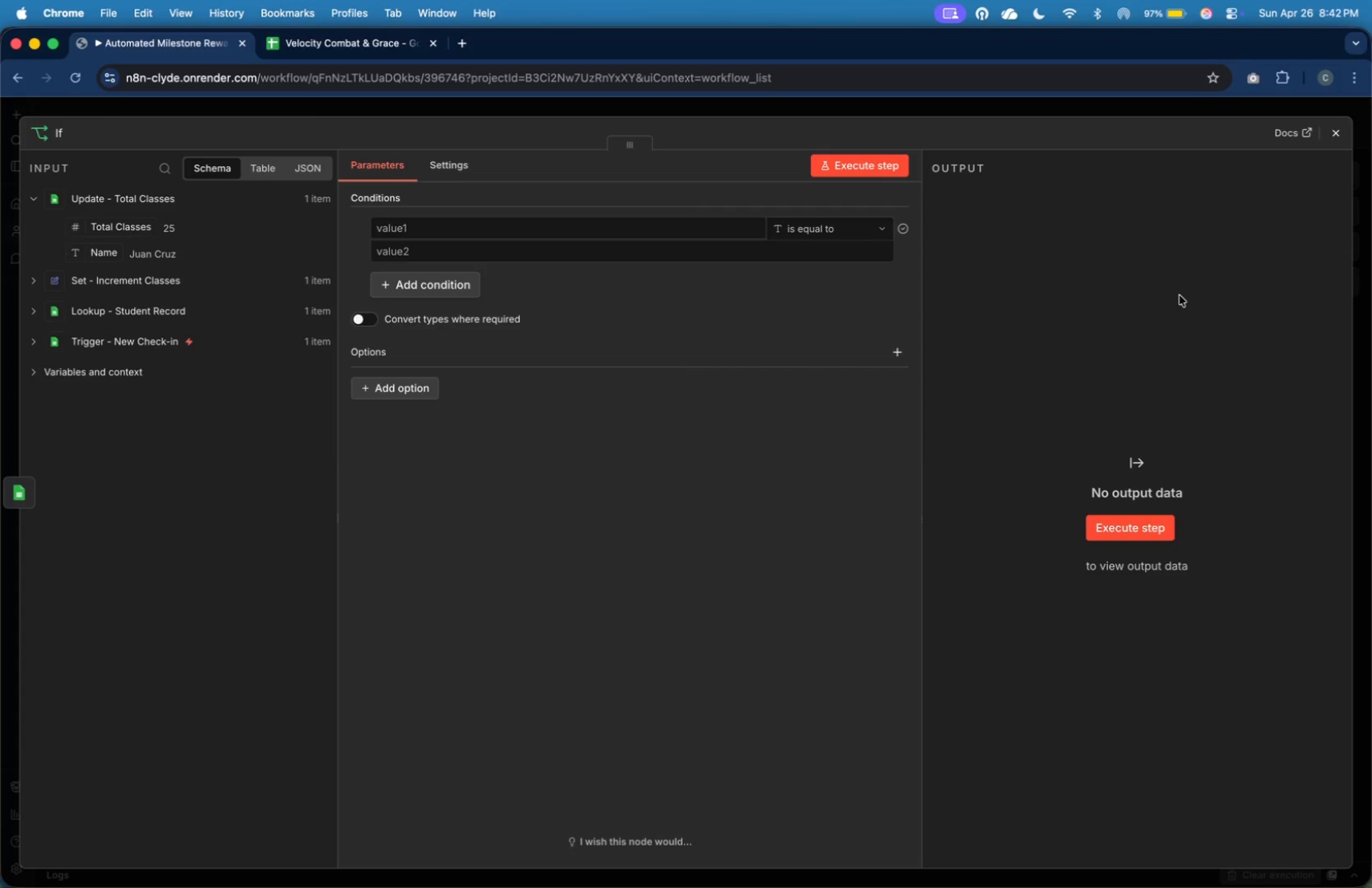 
wait(28.94)
 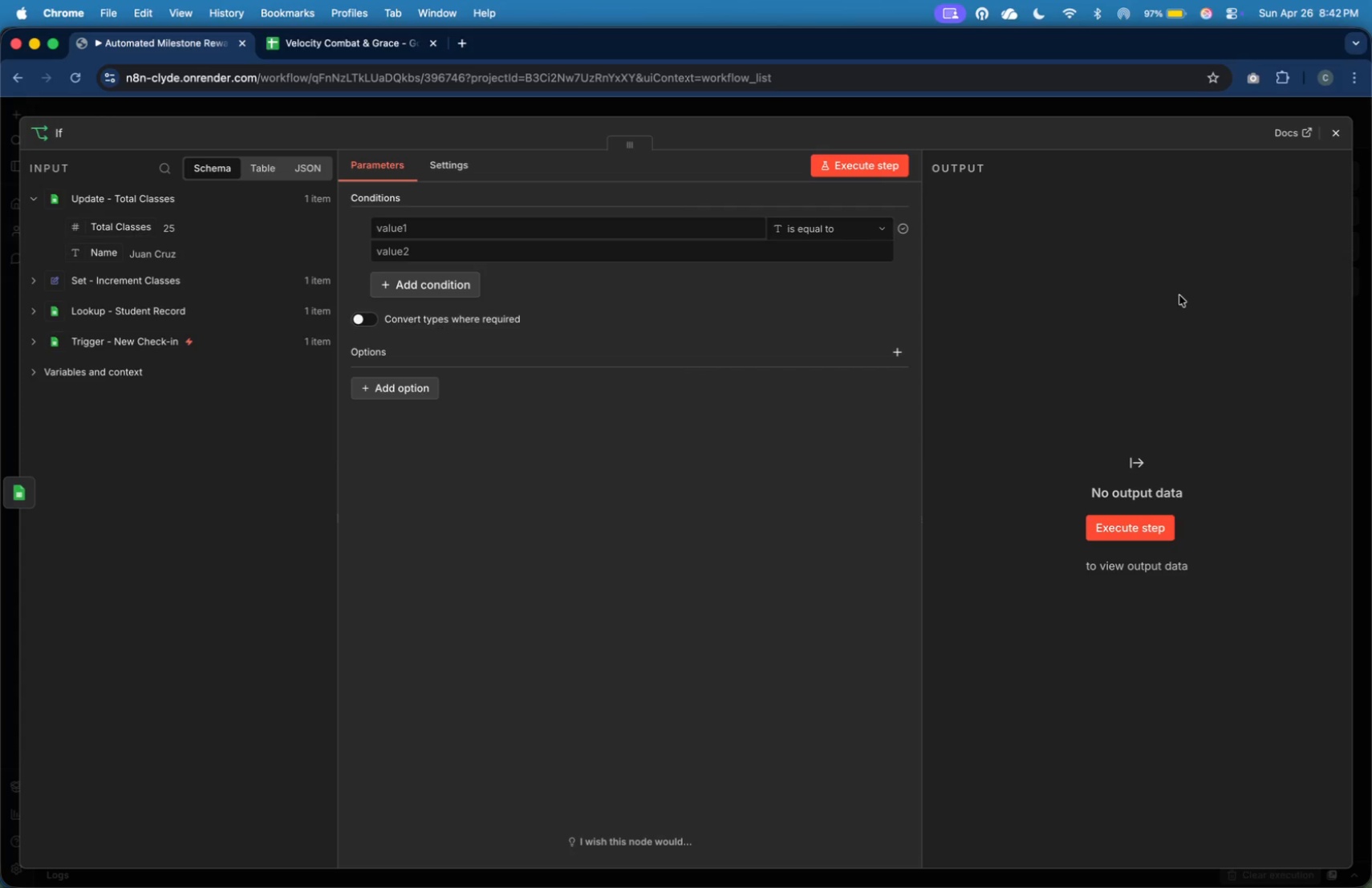 
left_click([60, 135])
 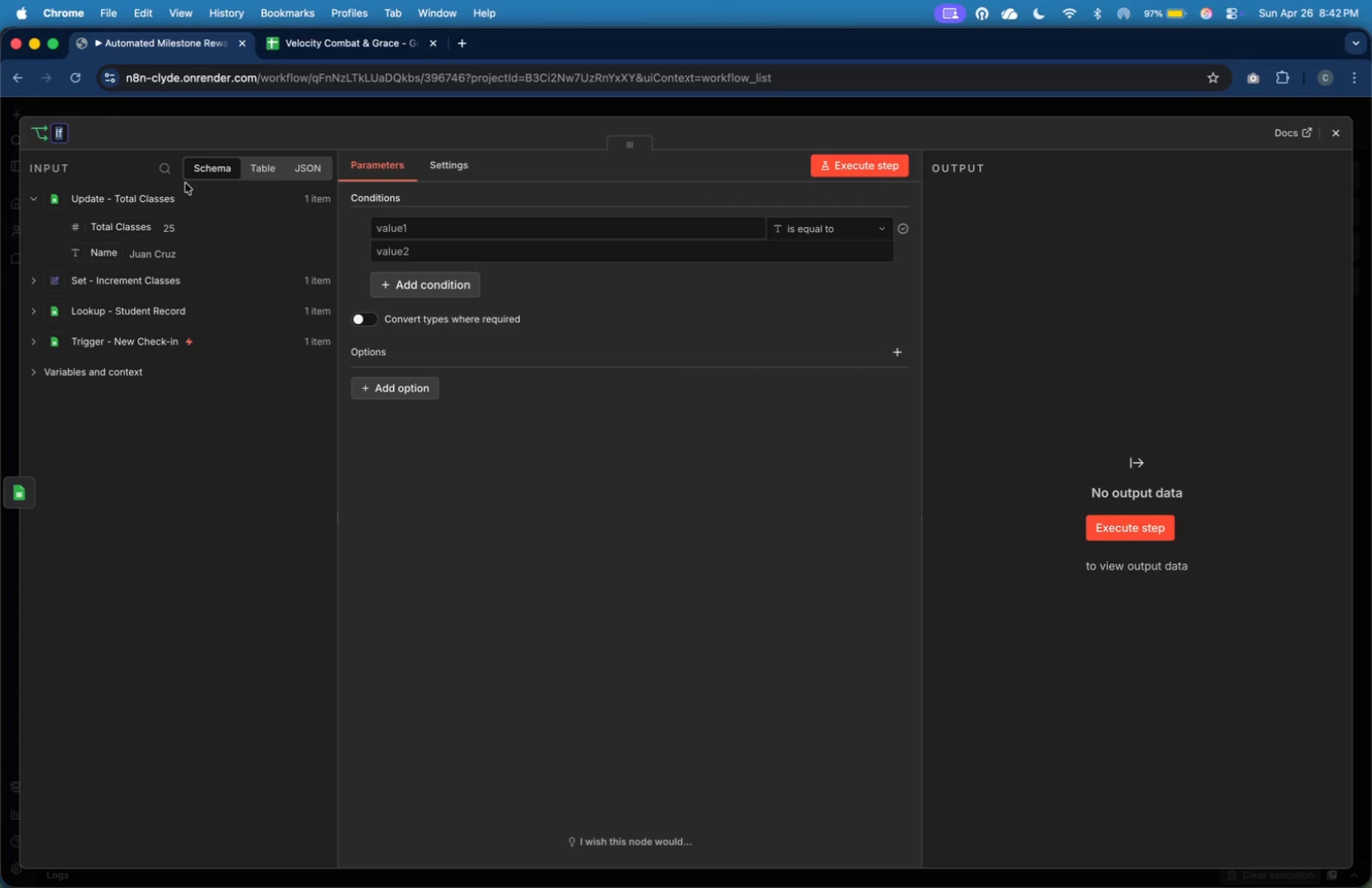 
key(ArrowRight)
 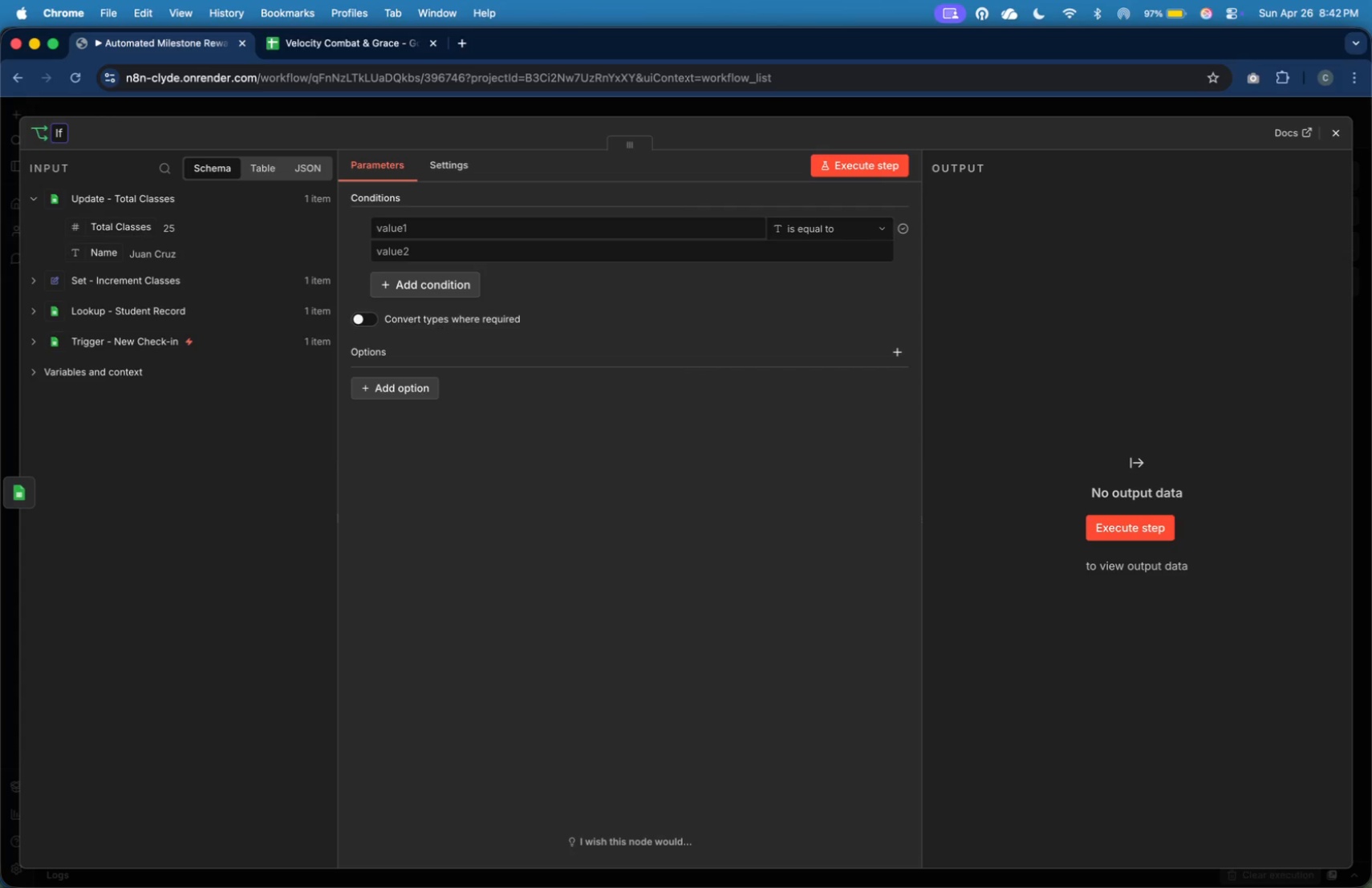 
key(Backspace)
type(F - Email Exists)
 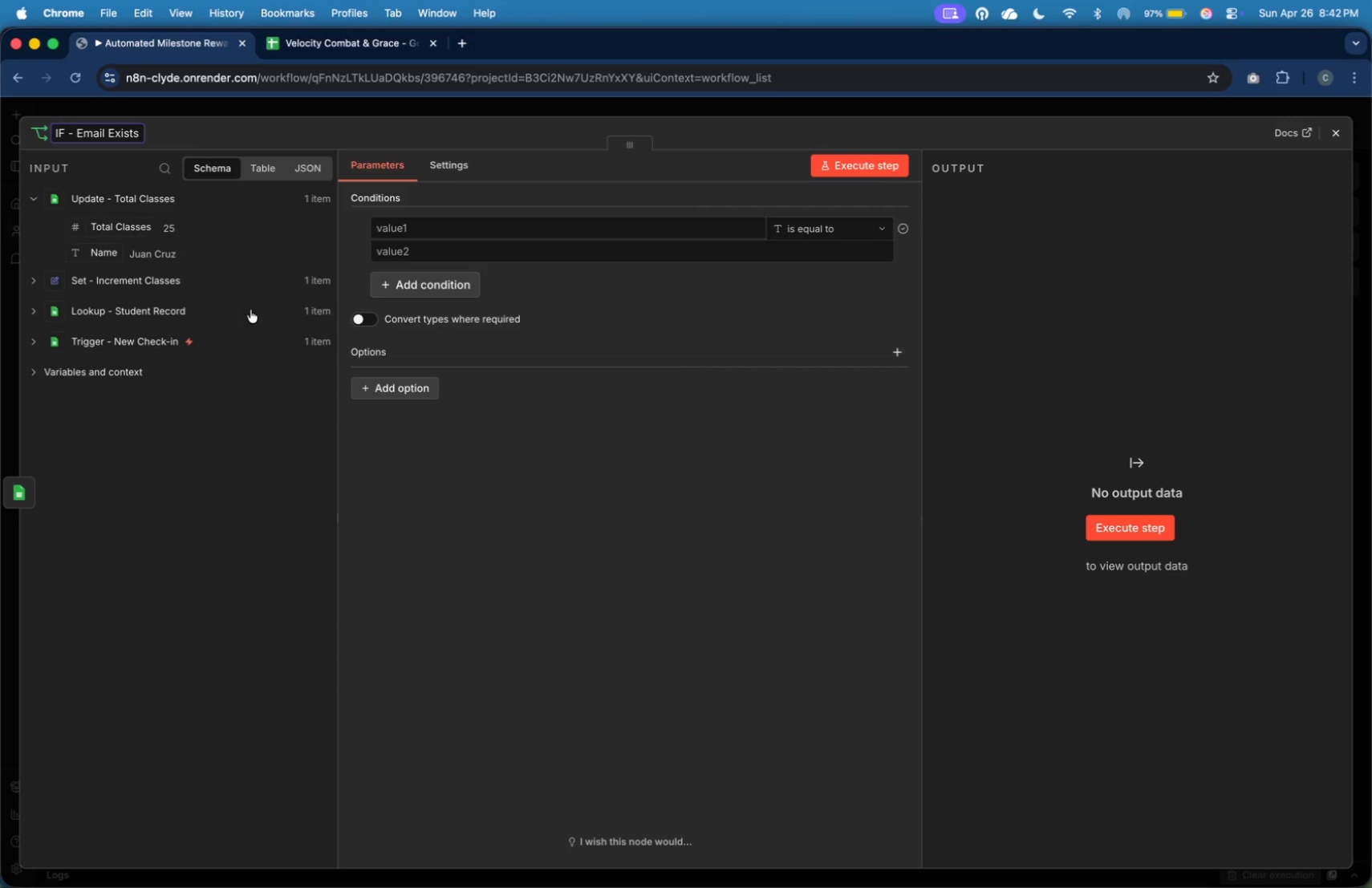 
left_click([249, 431])
 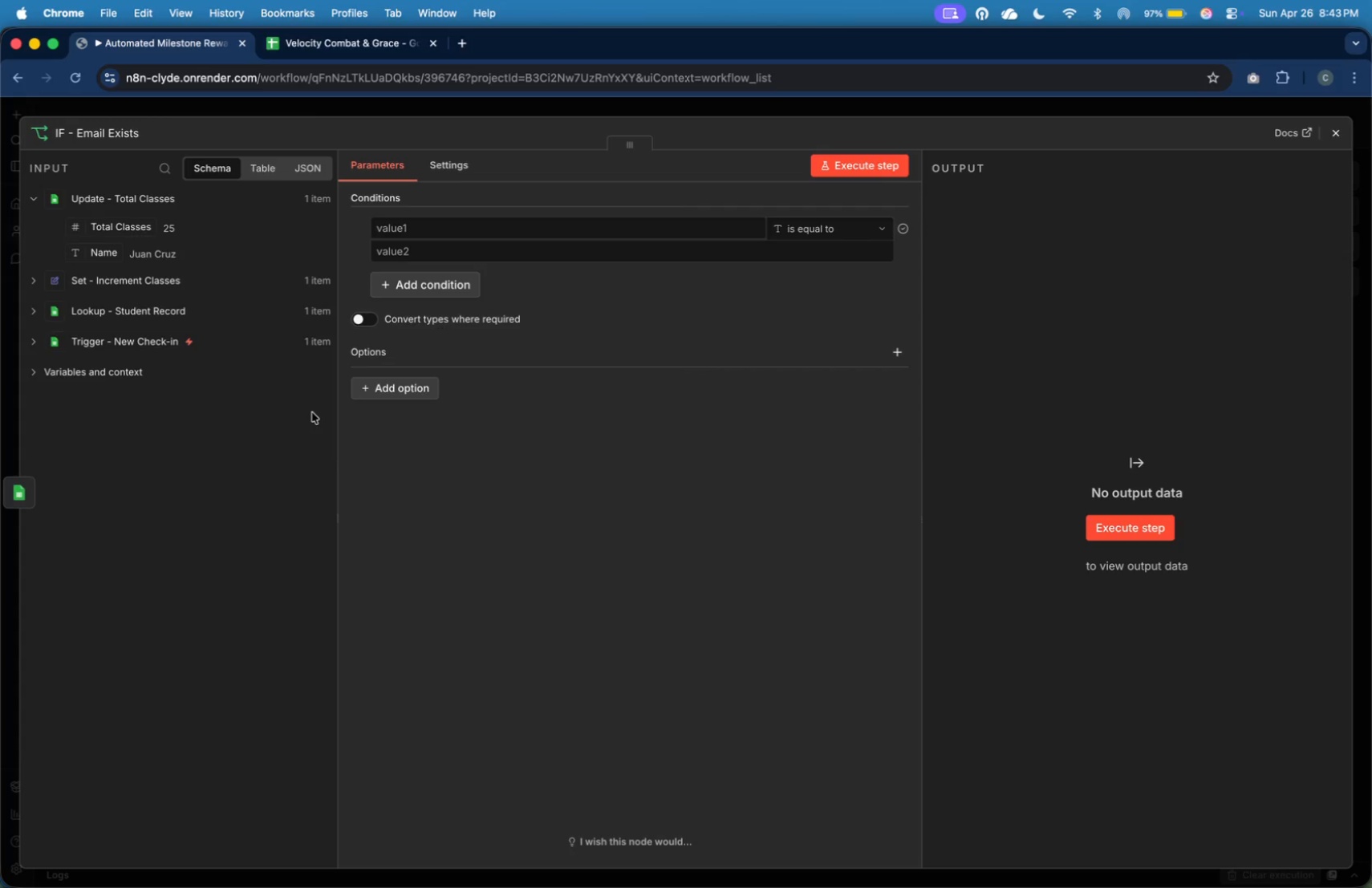 
wait(37.92)
 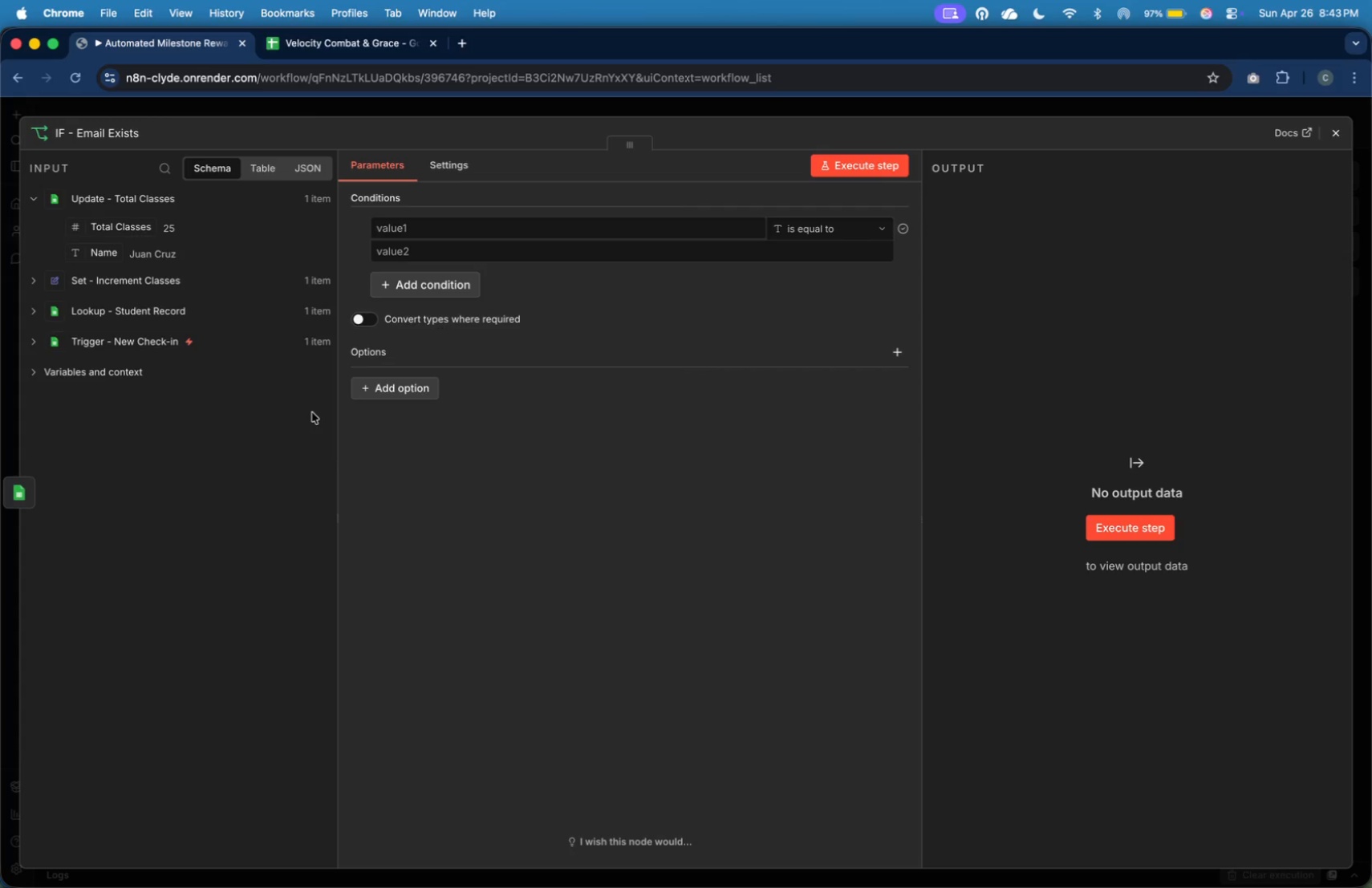 
left_click([498, 229])
 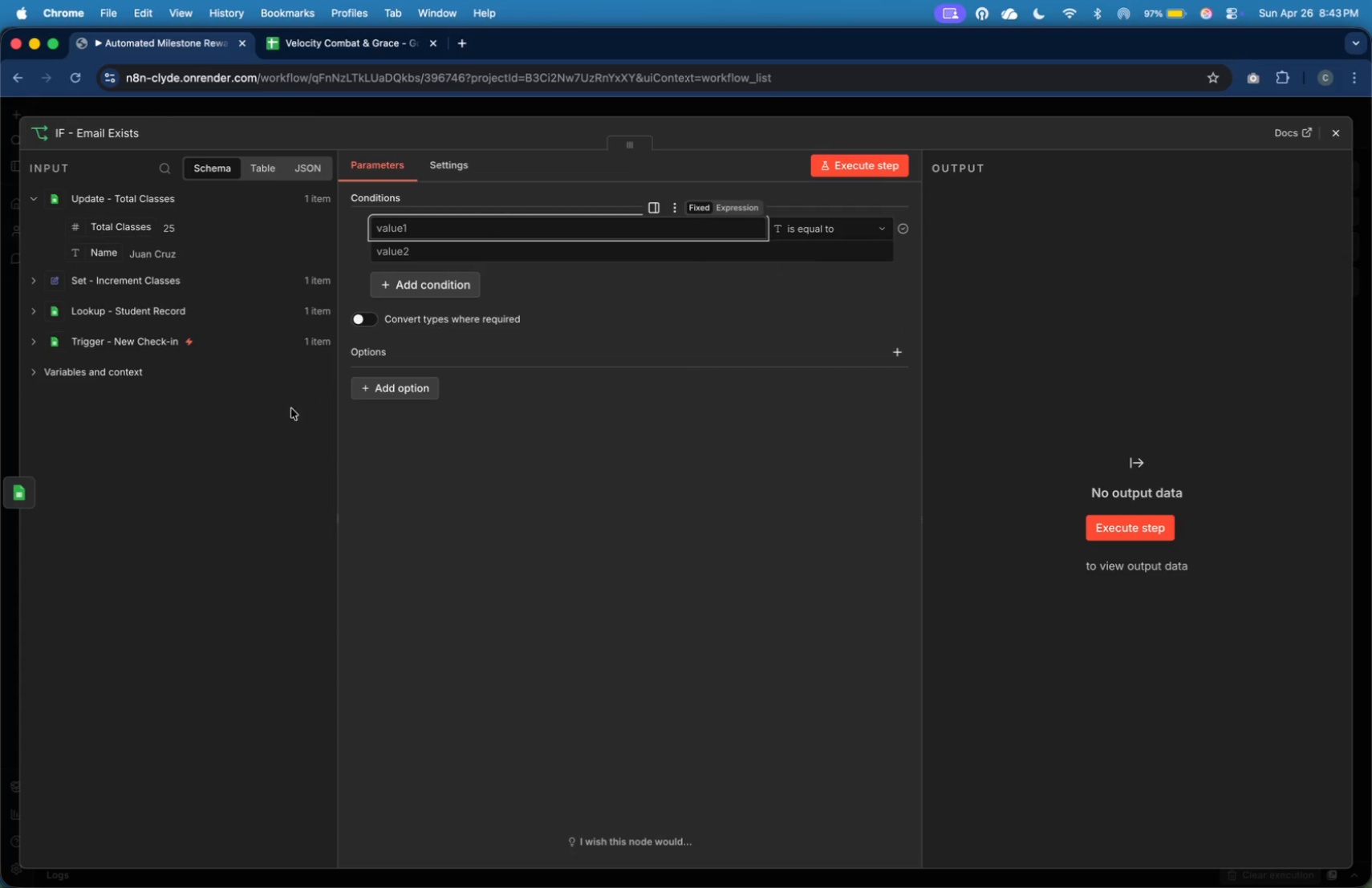 
left_click([268, 448])
 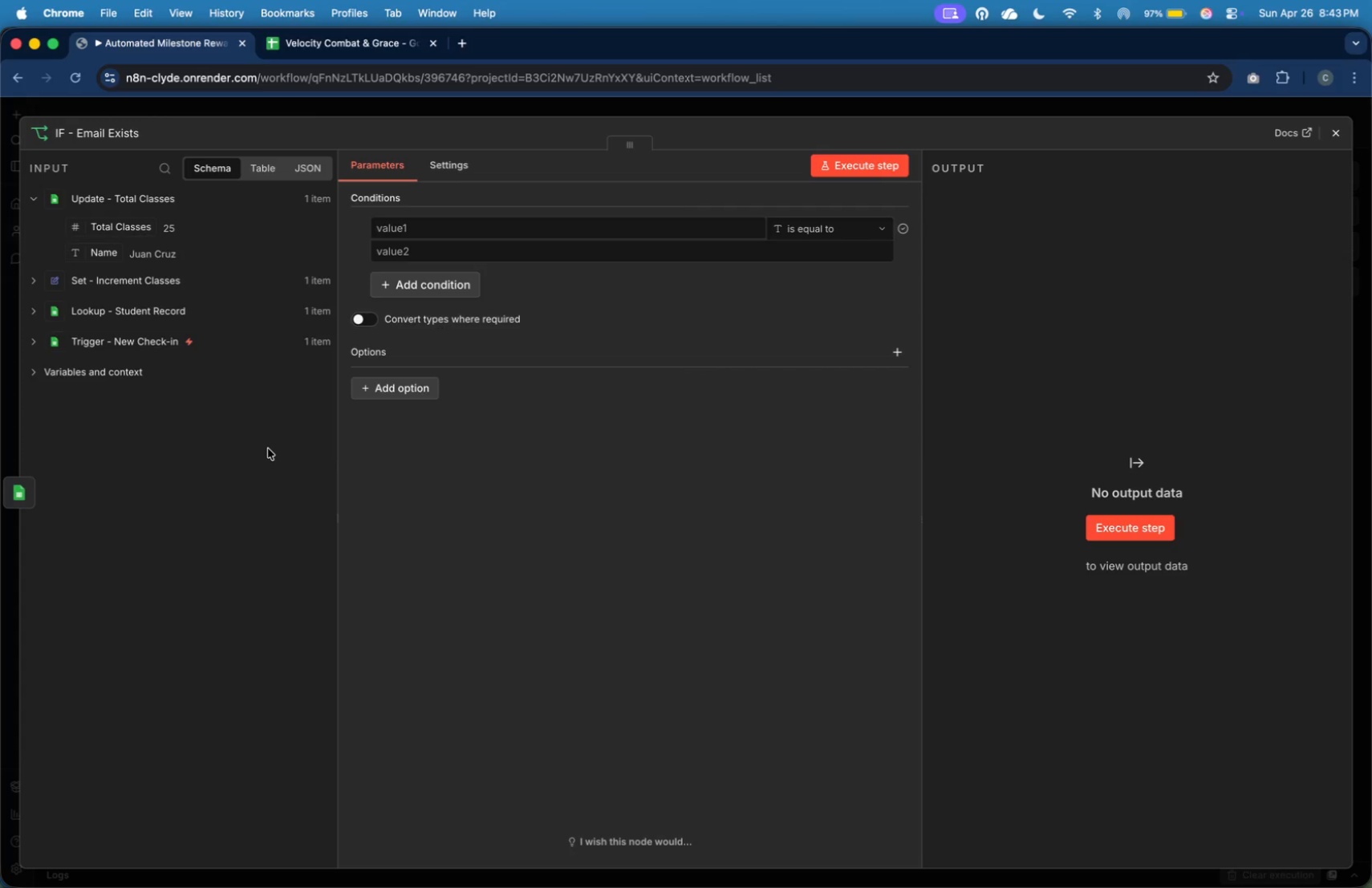 
wait(41.89)
 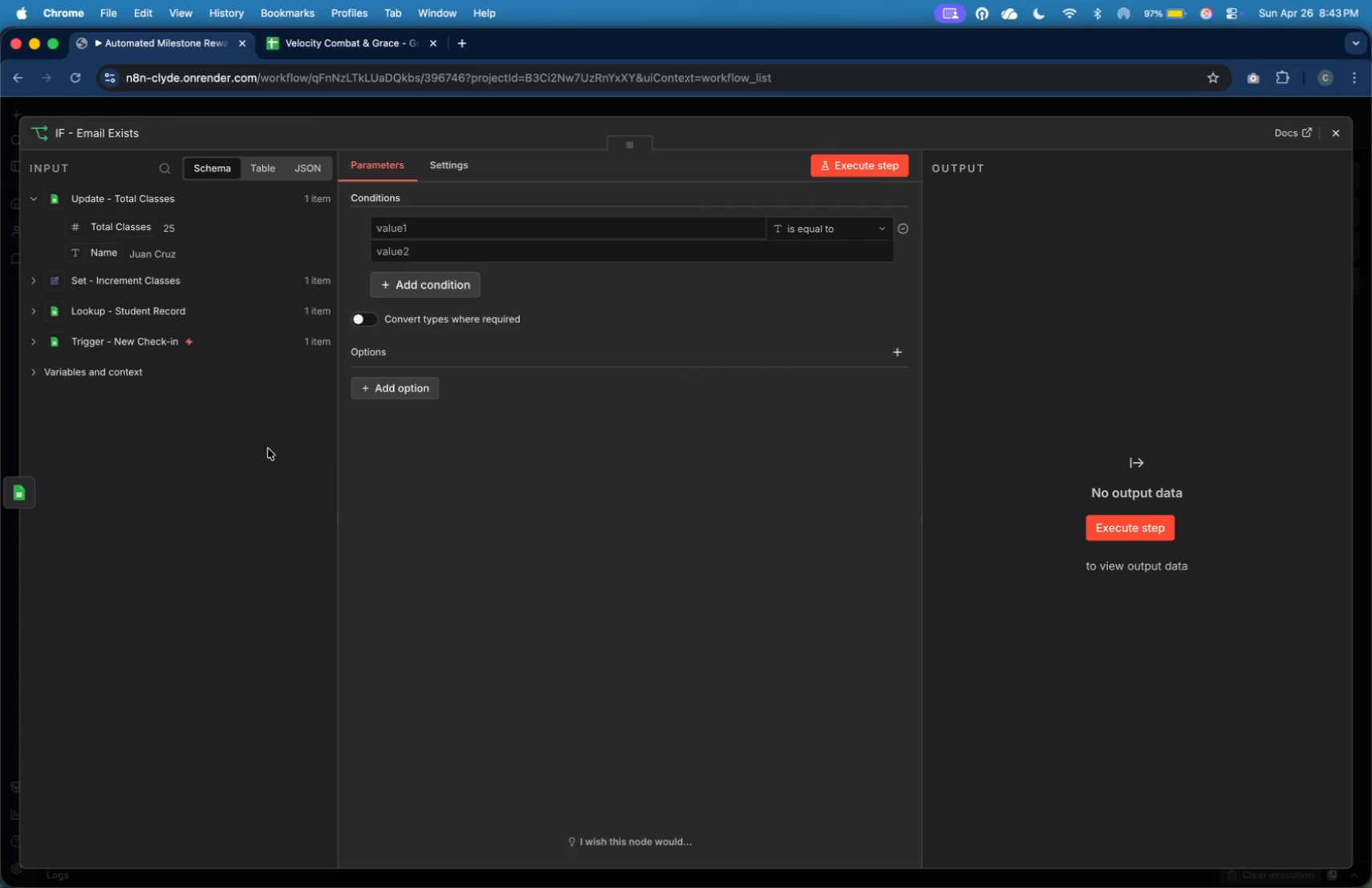 
left_click([321, 40])
 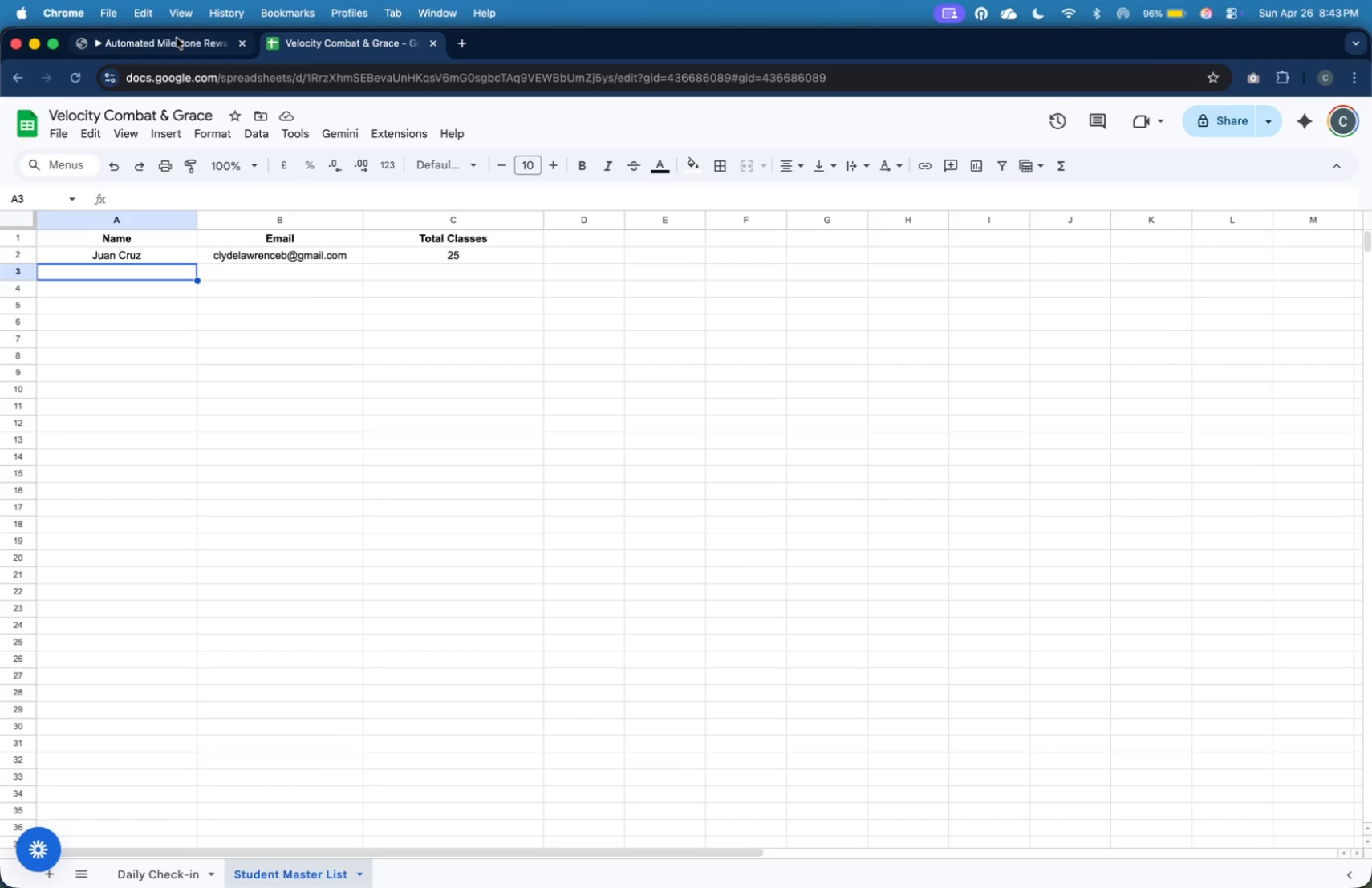 
left_click([177, 38])
 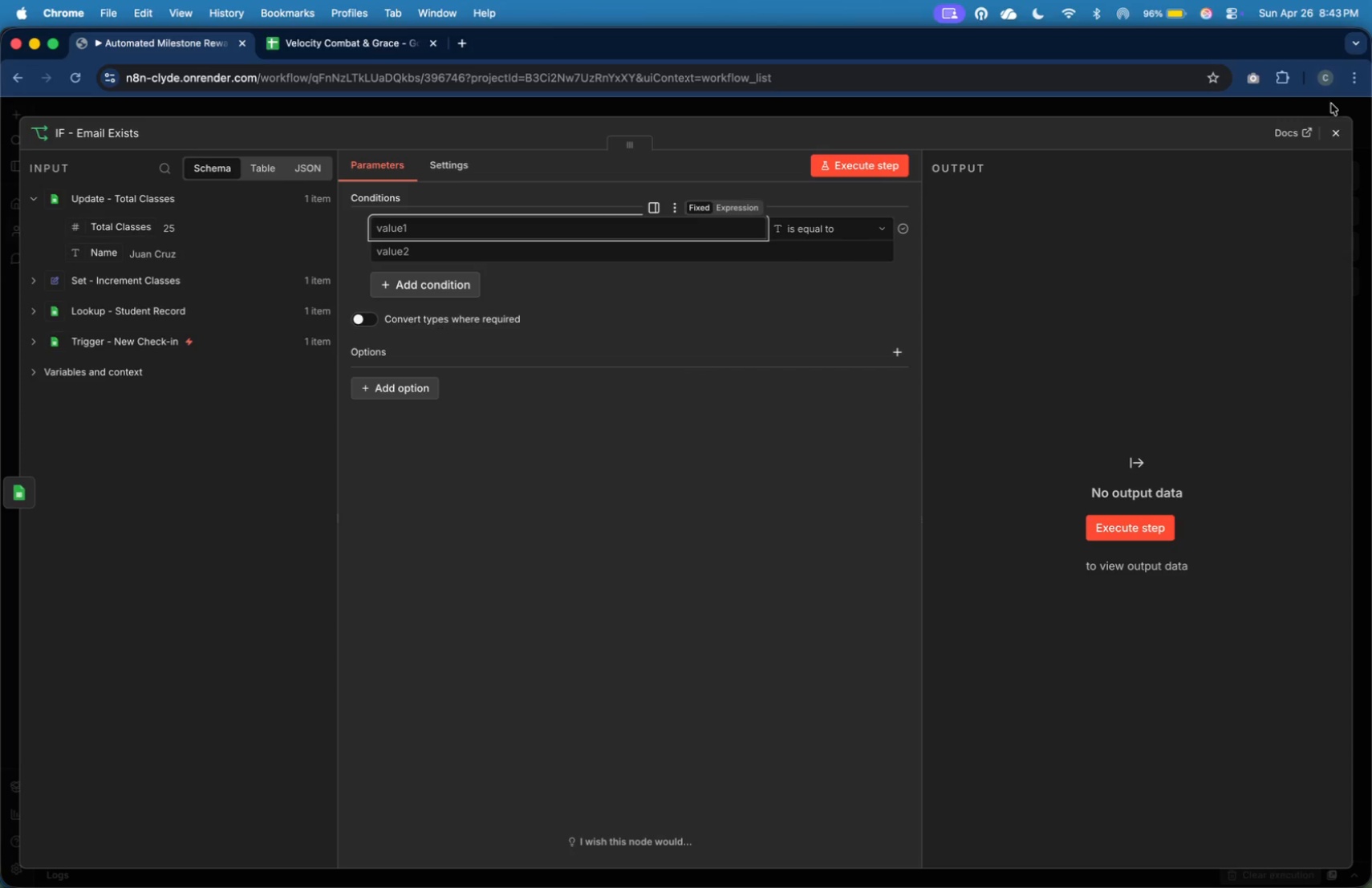 
left_click([1336, 126])
 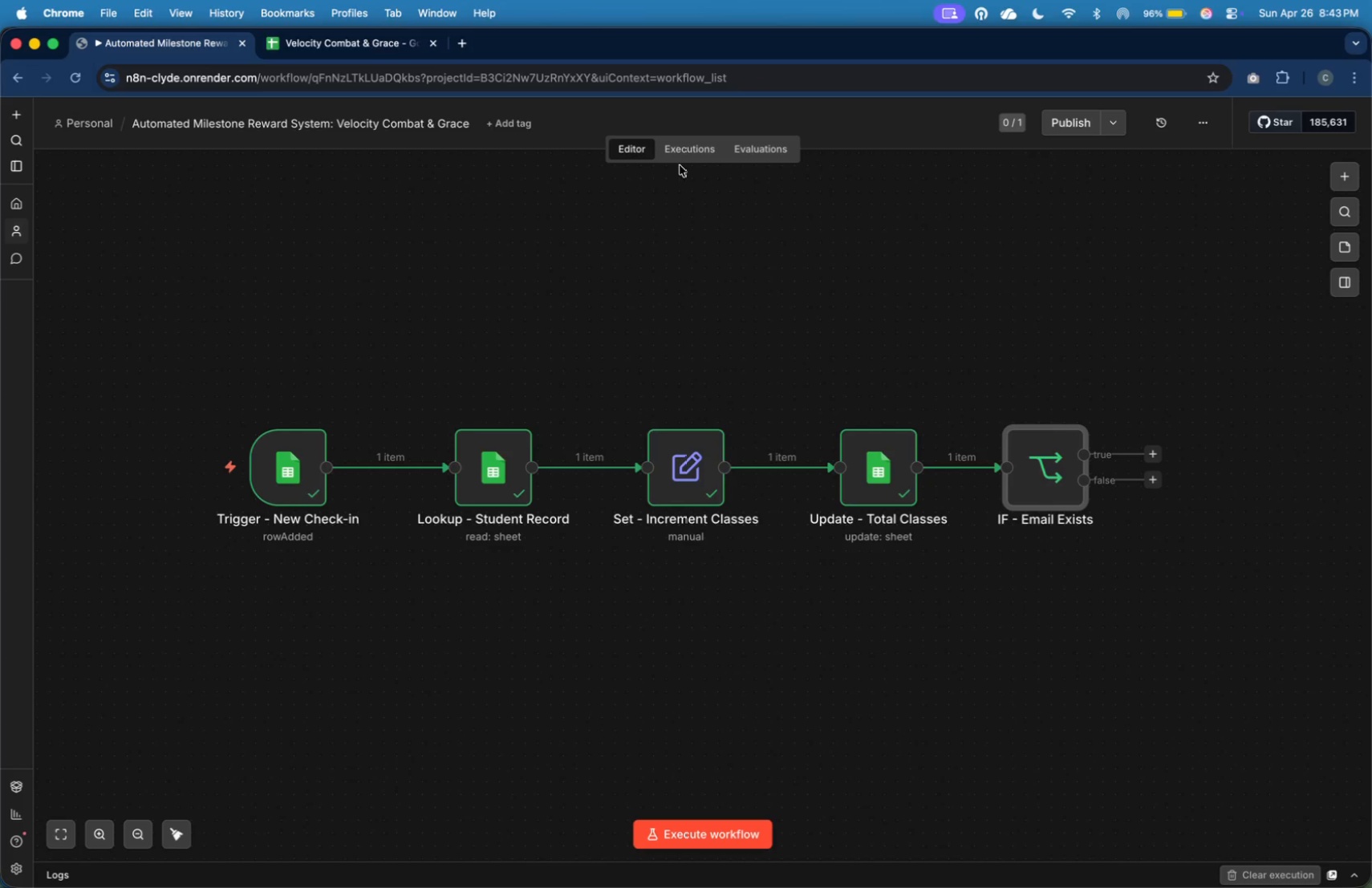 
left_click([675, 154])
 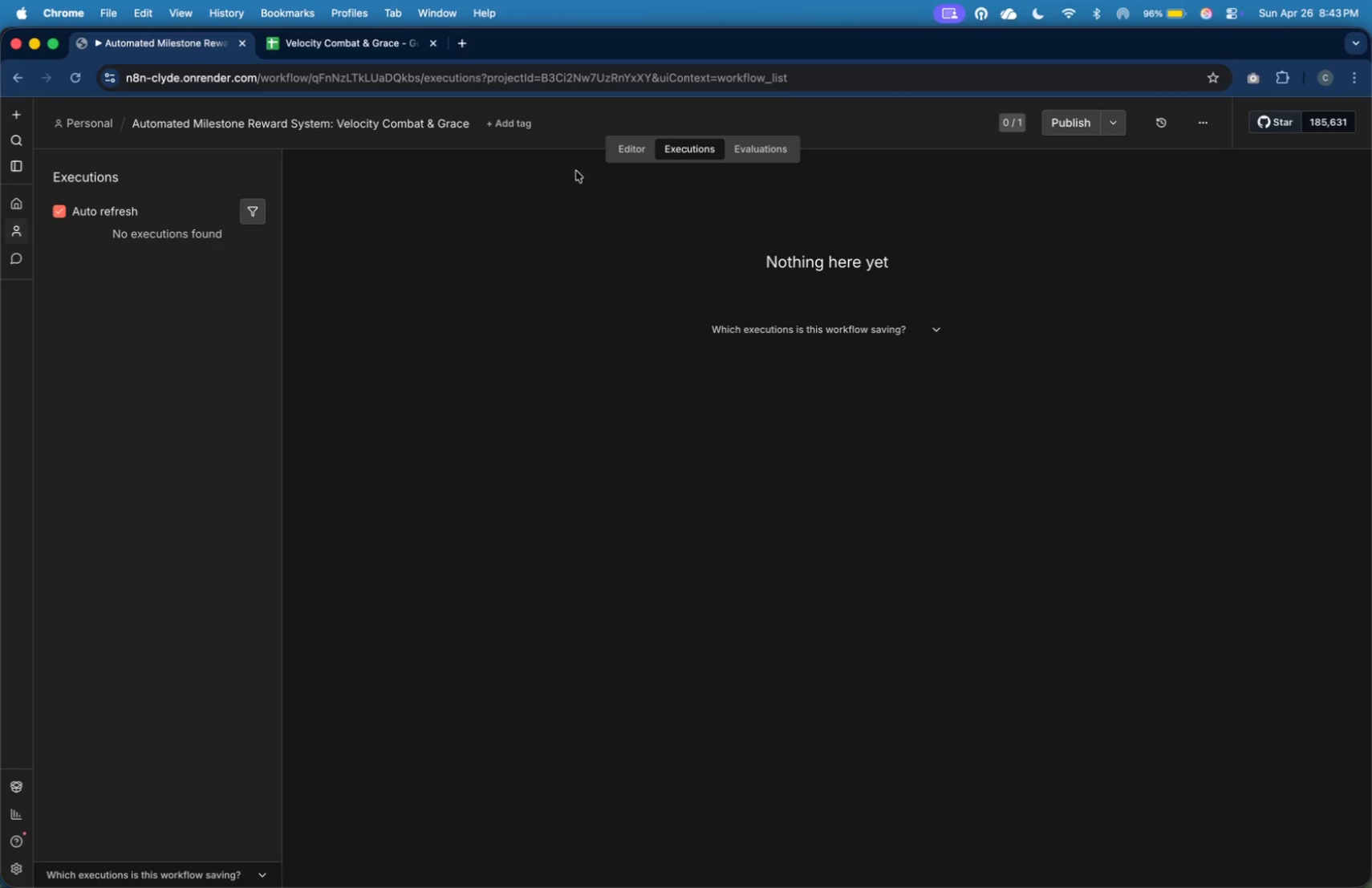 
left_click([613, 151])
 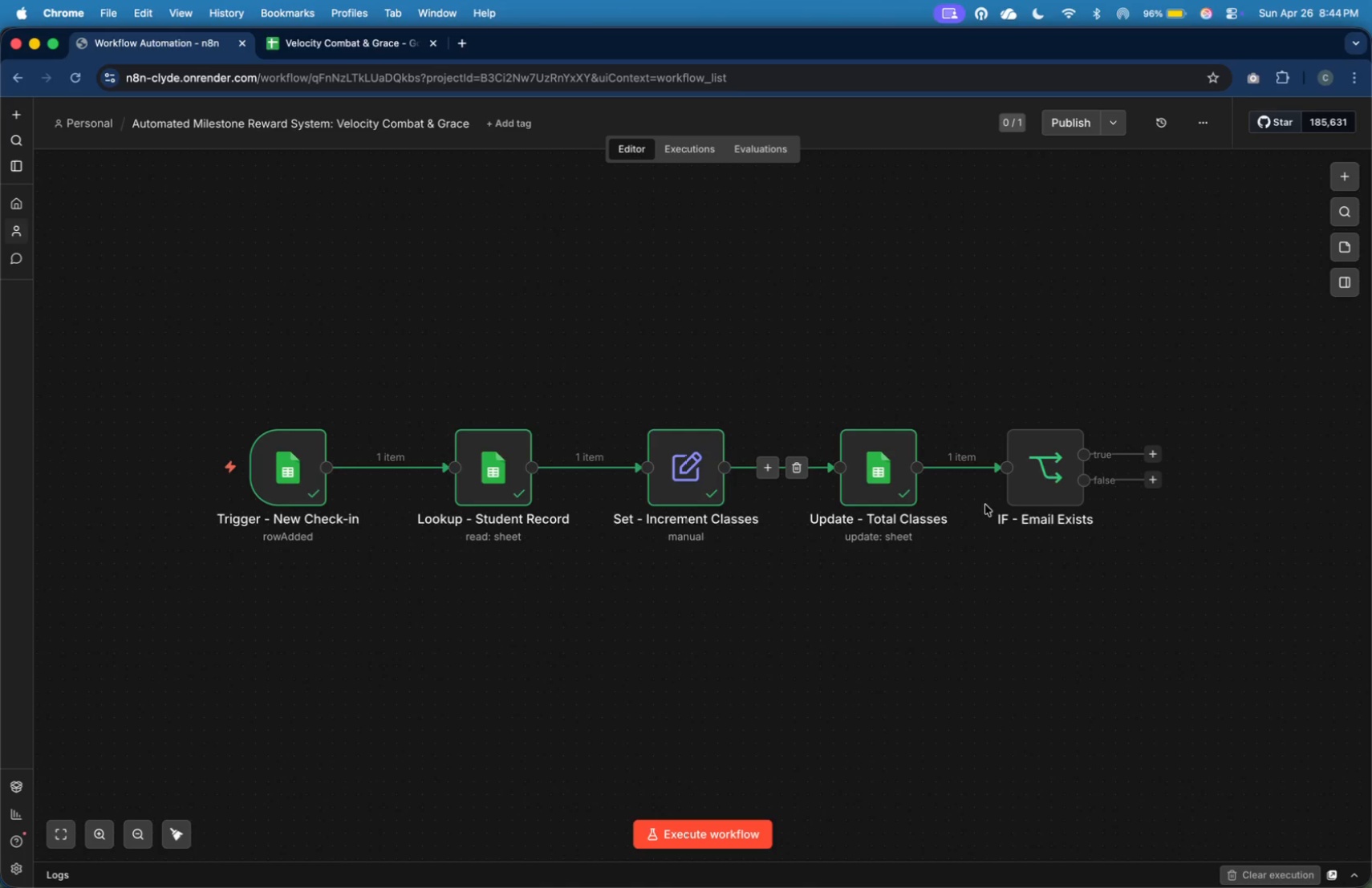 
double_click([1048, 468])
 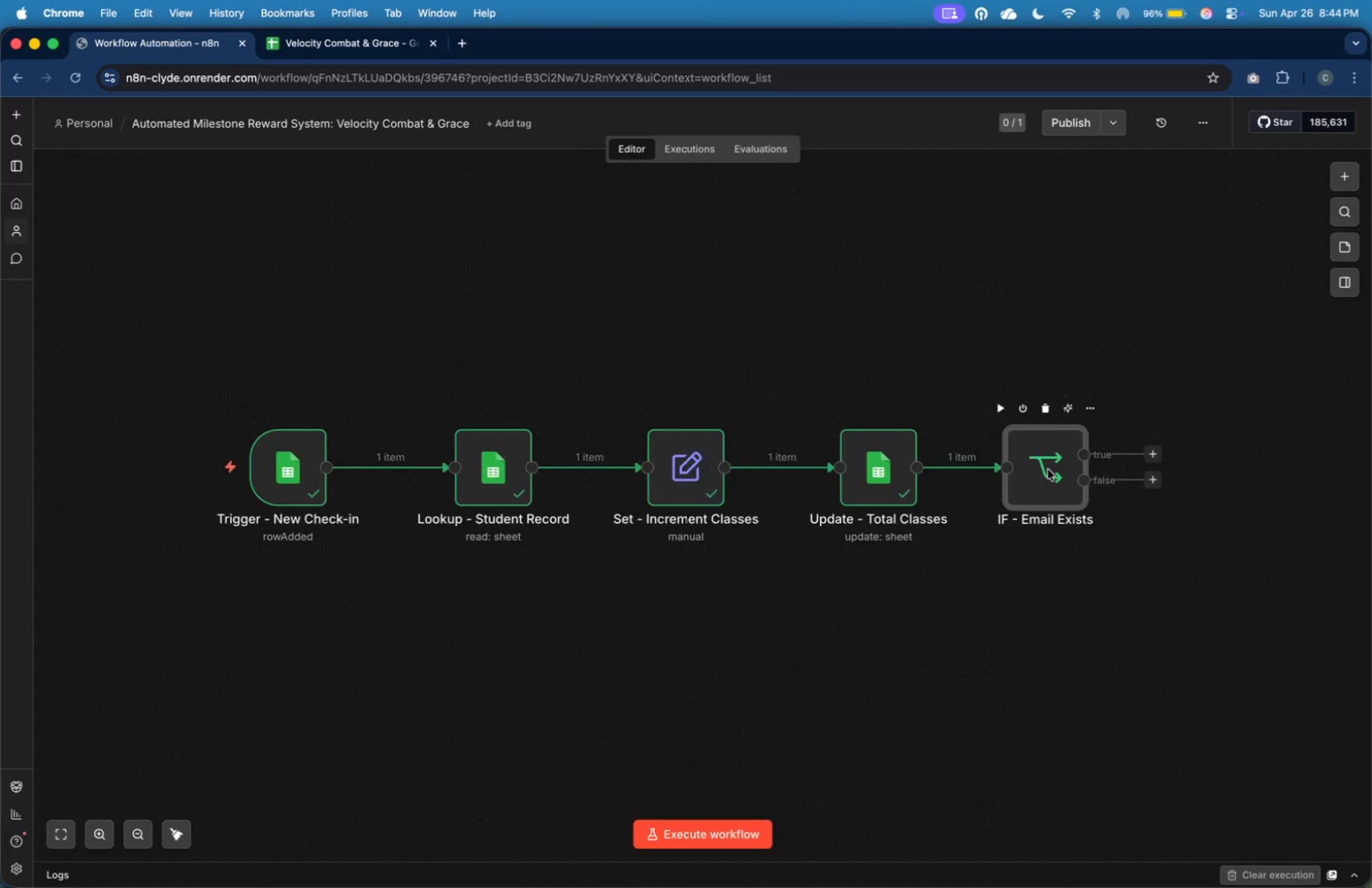 
triple_click([1048, 468])
 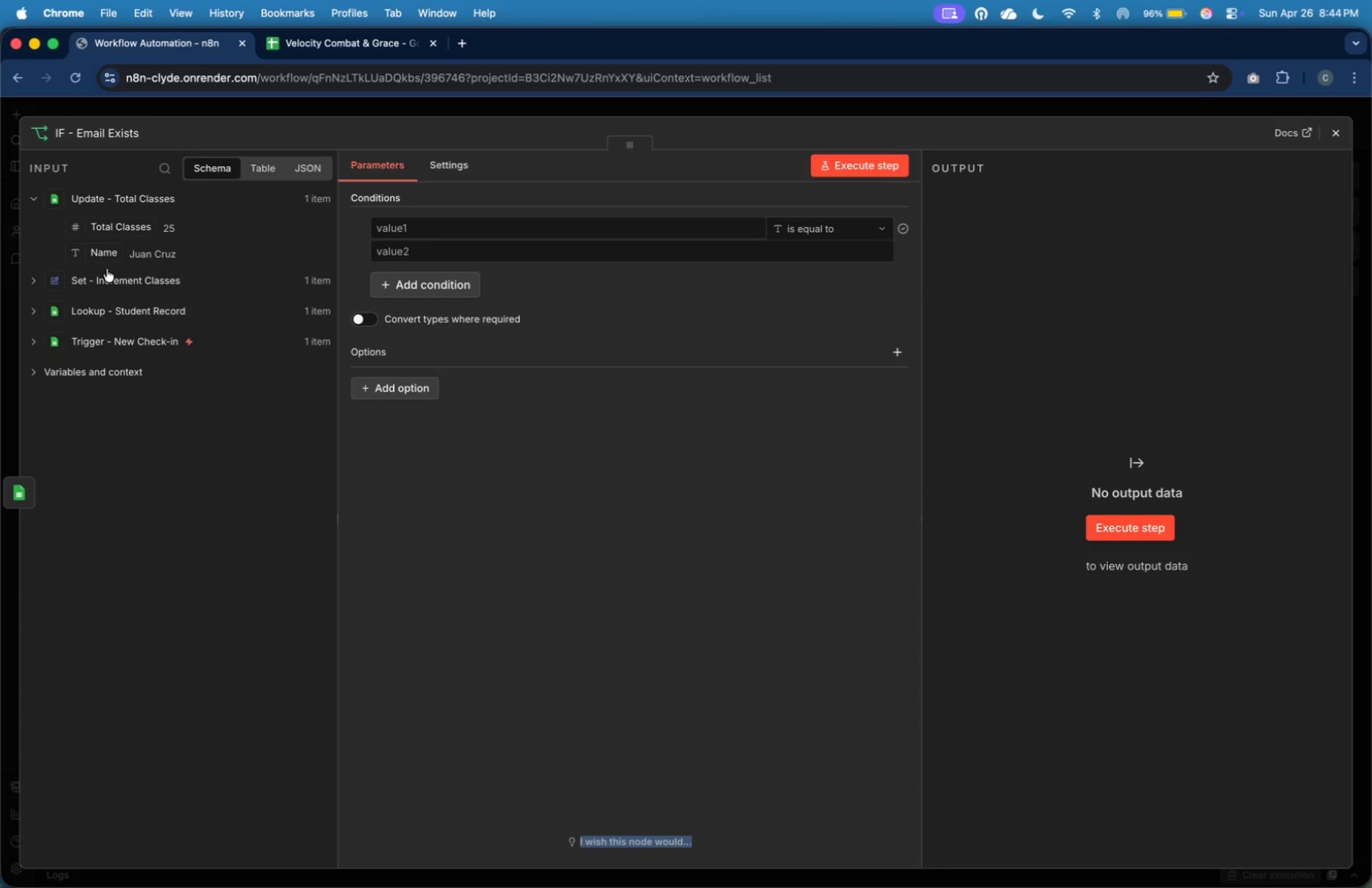 
mouse_move([109, 274])
 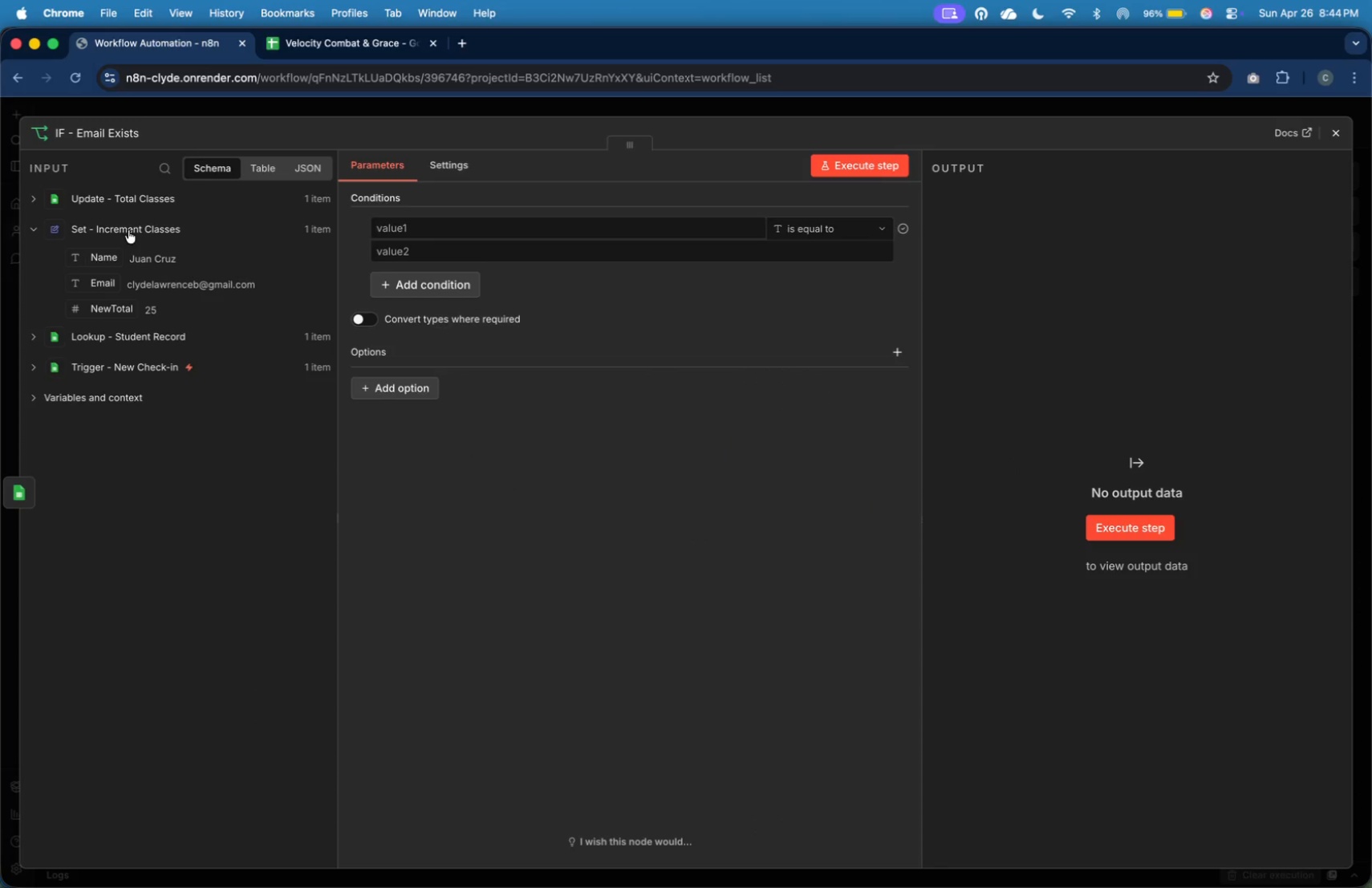 
left_click([138, 200])
 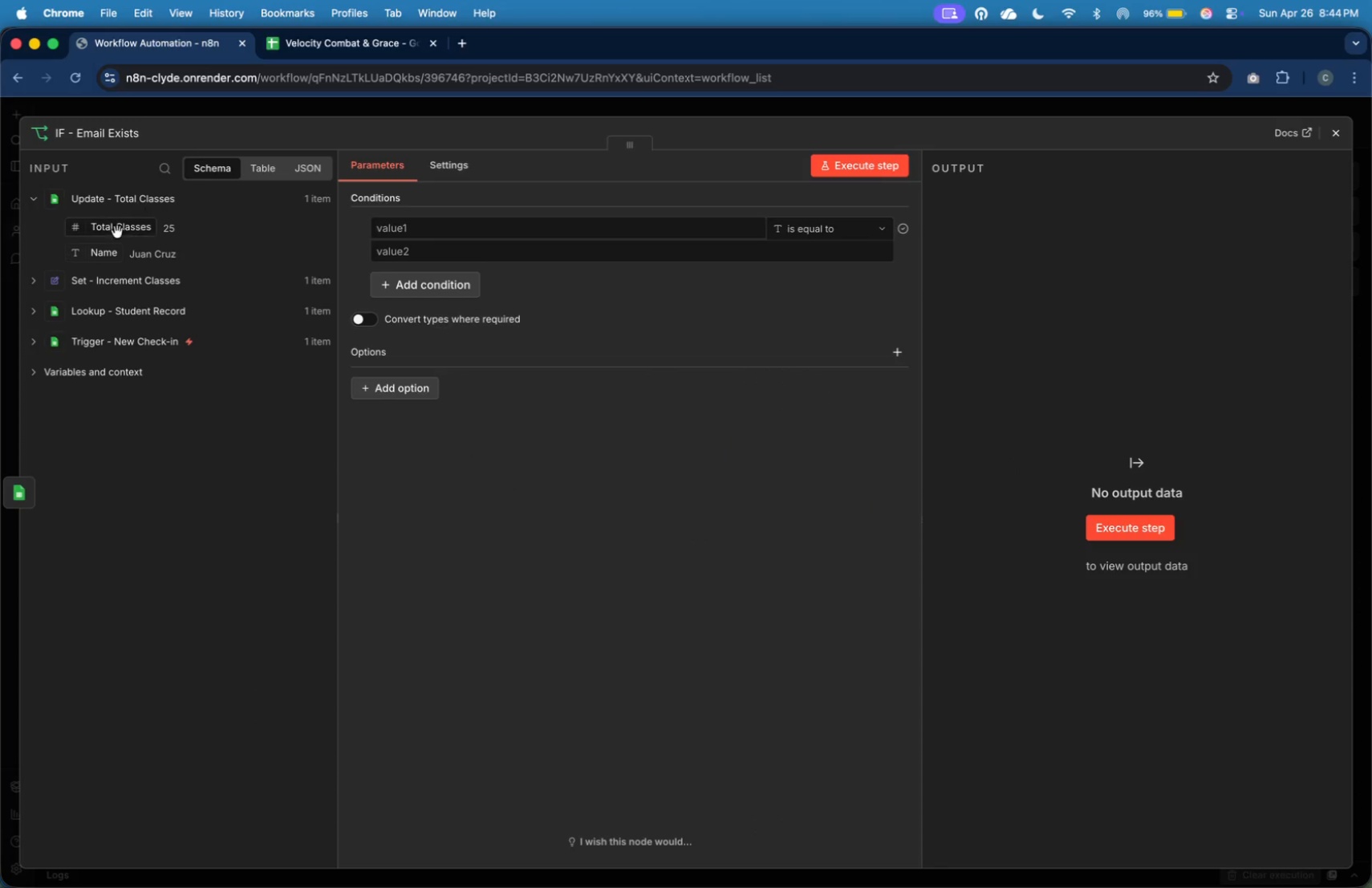 
left_click([19, 488])
 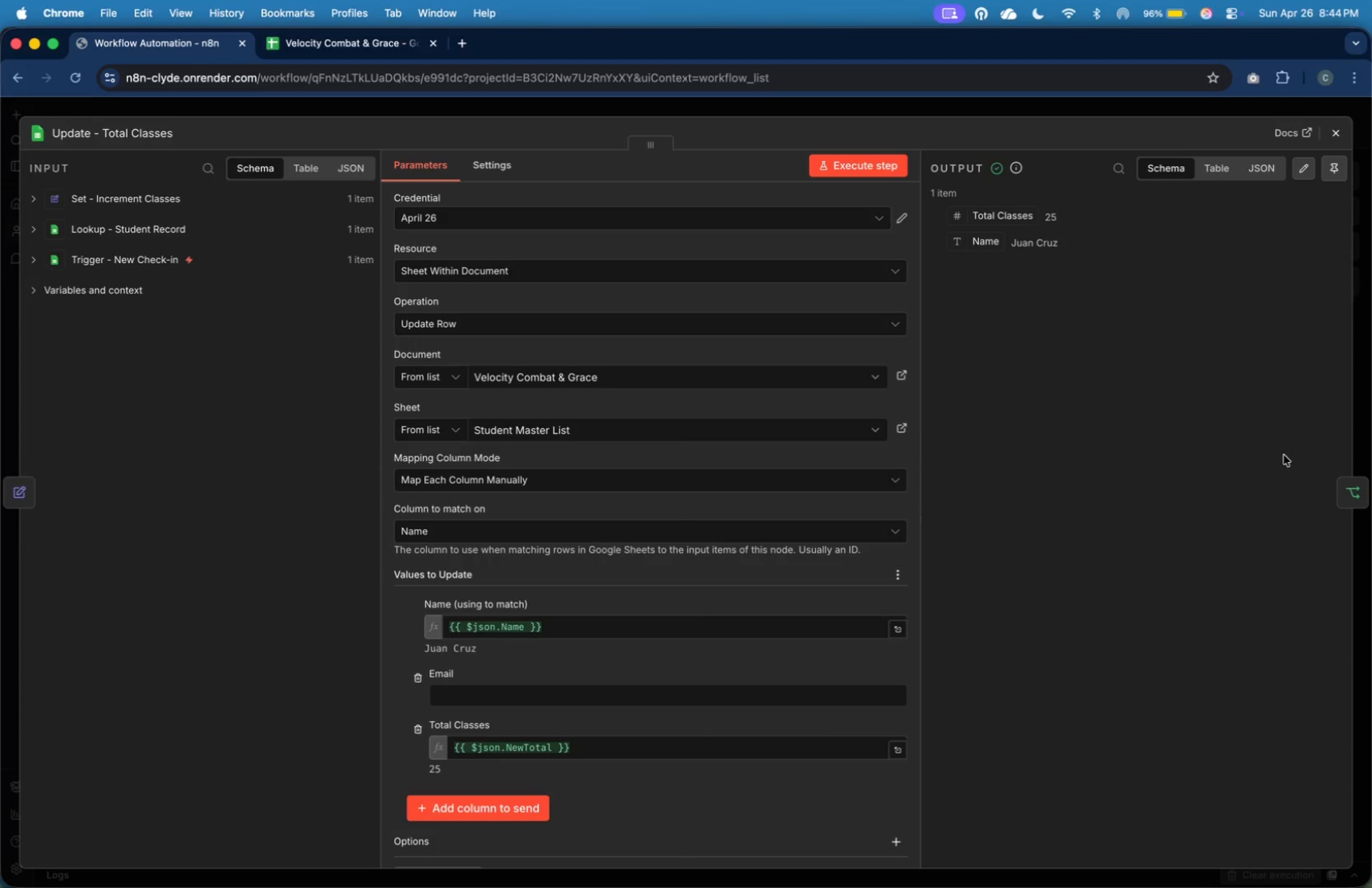 
left_click([1348, 490])
 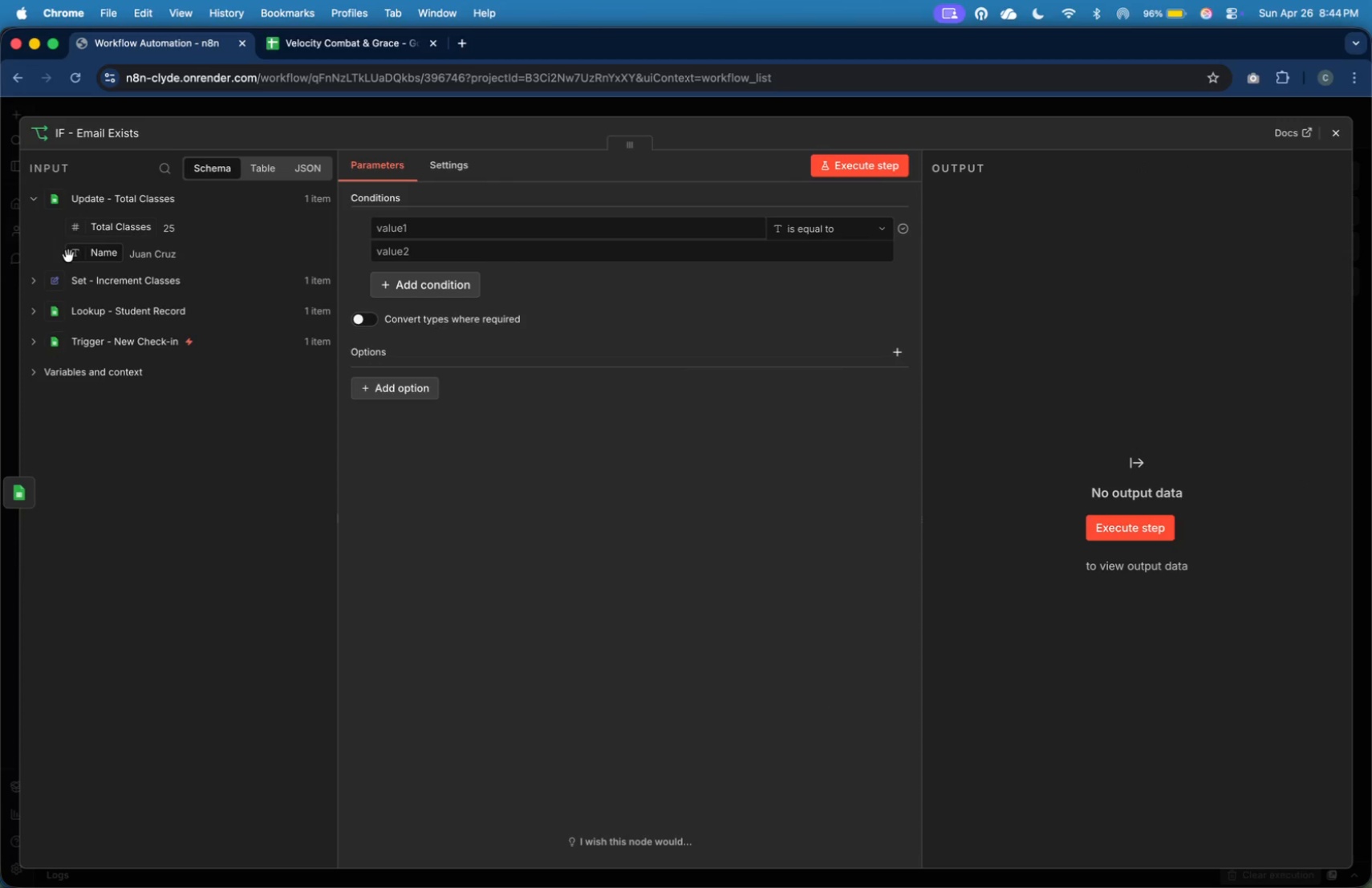 
left_click([82, 279])
 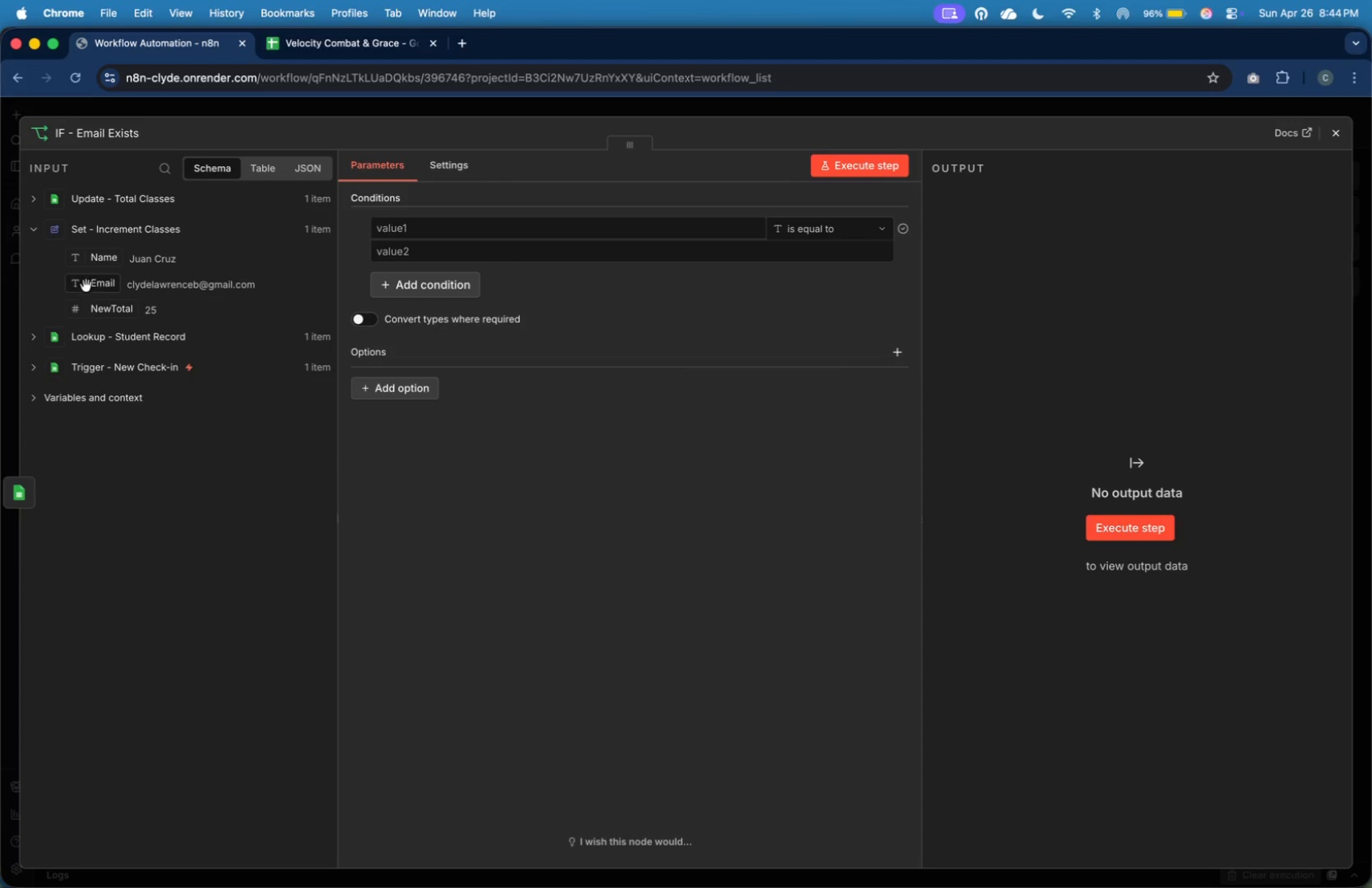 
left_click_drag(start_coordinate=[87, 282], to_coordinate=[442, 234])
 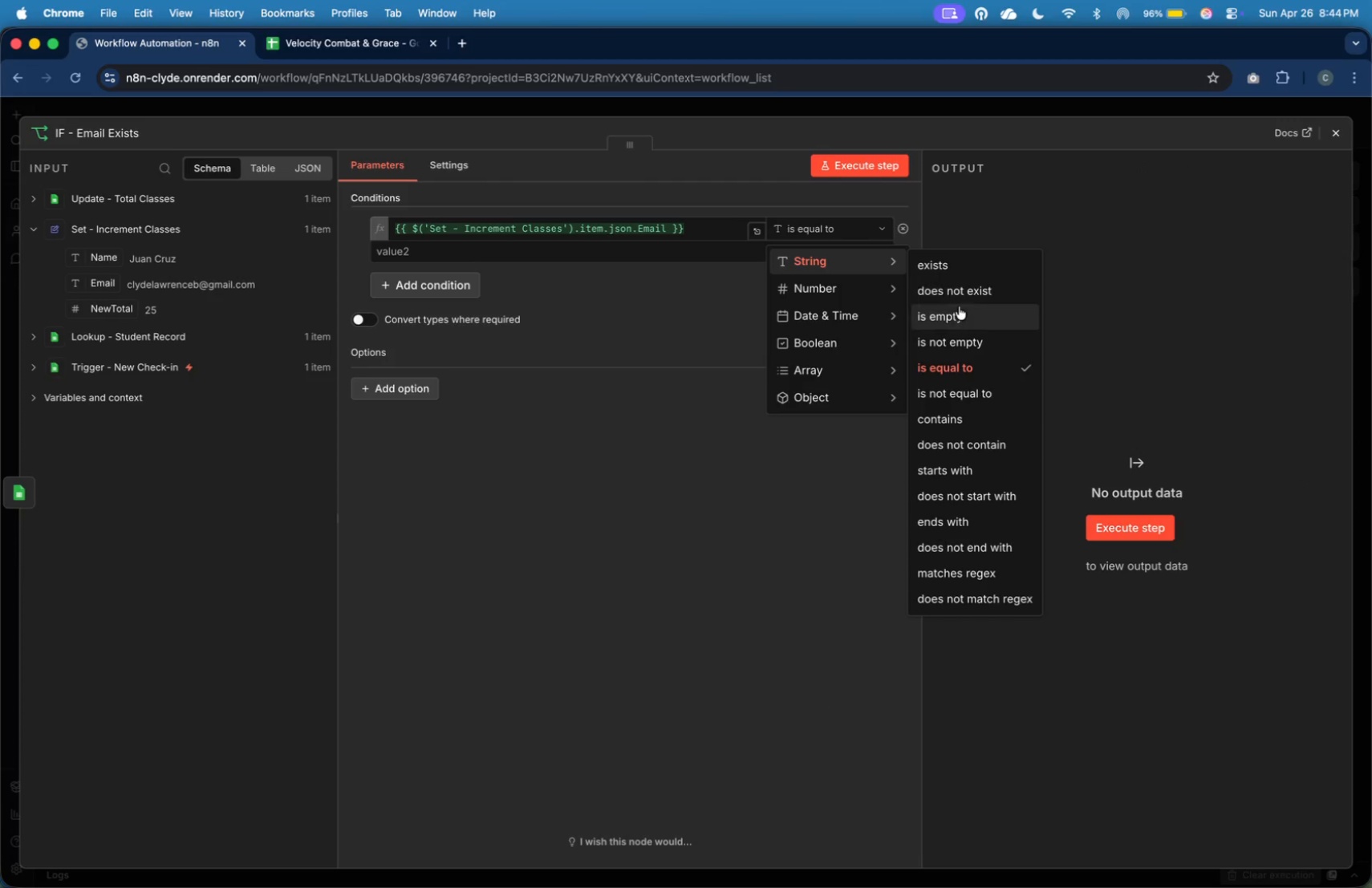 
left_click([964, 337])
 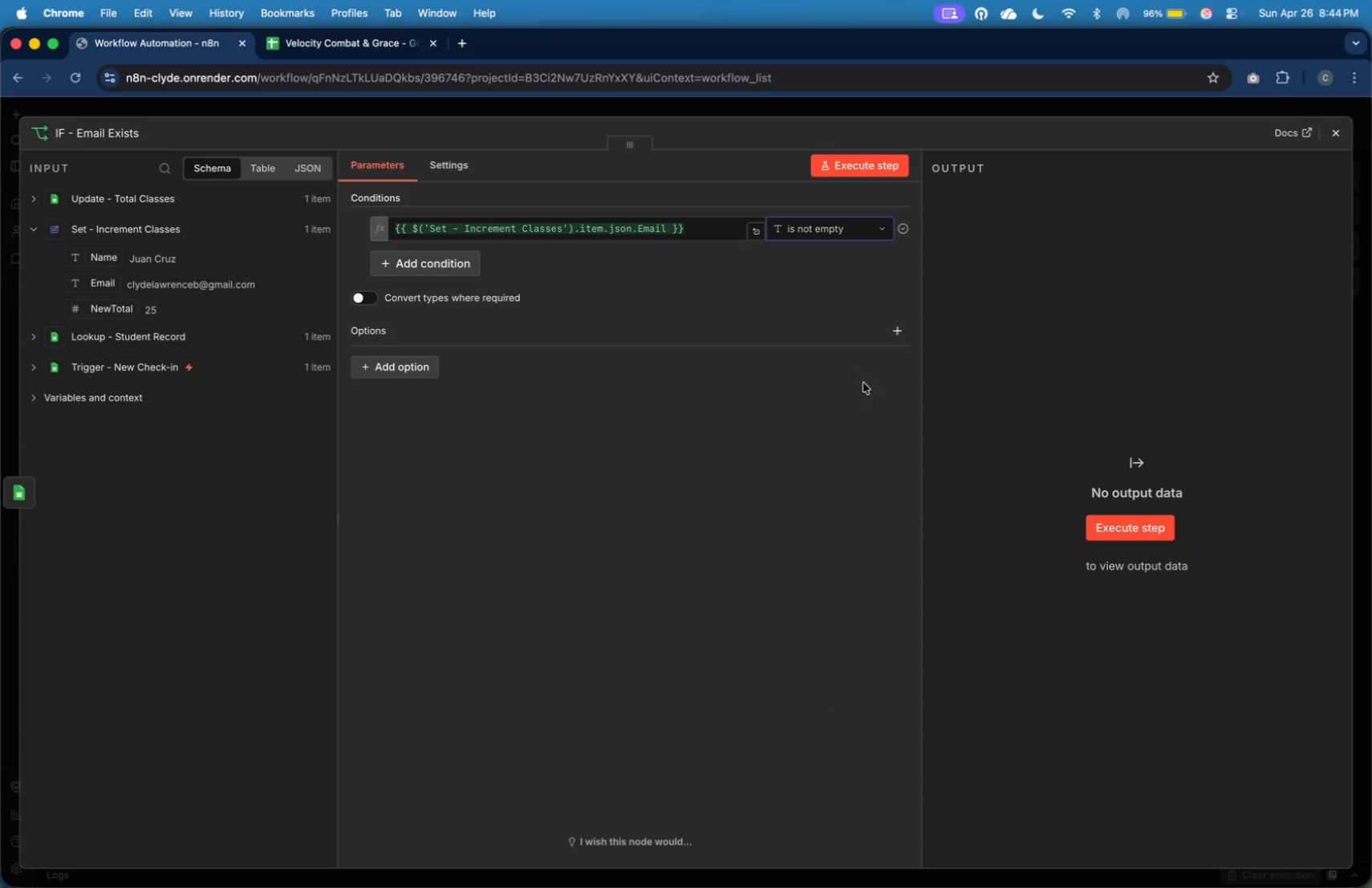 
left_click([860, 388])
 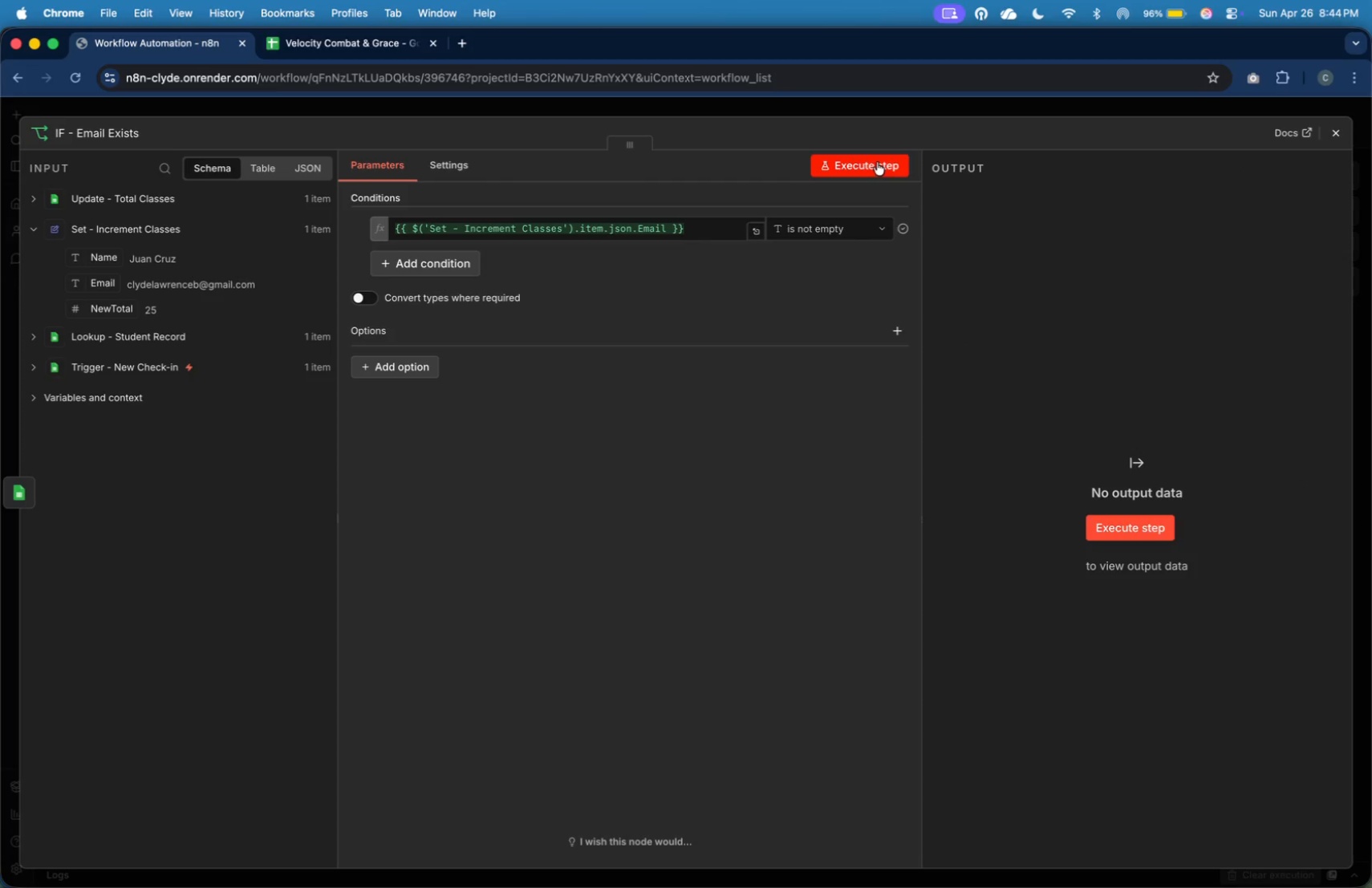 
left_click([877, 170])
 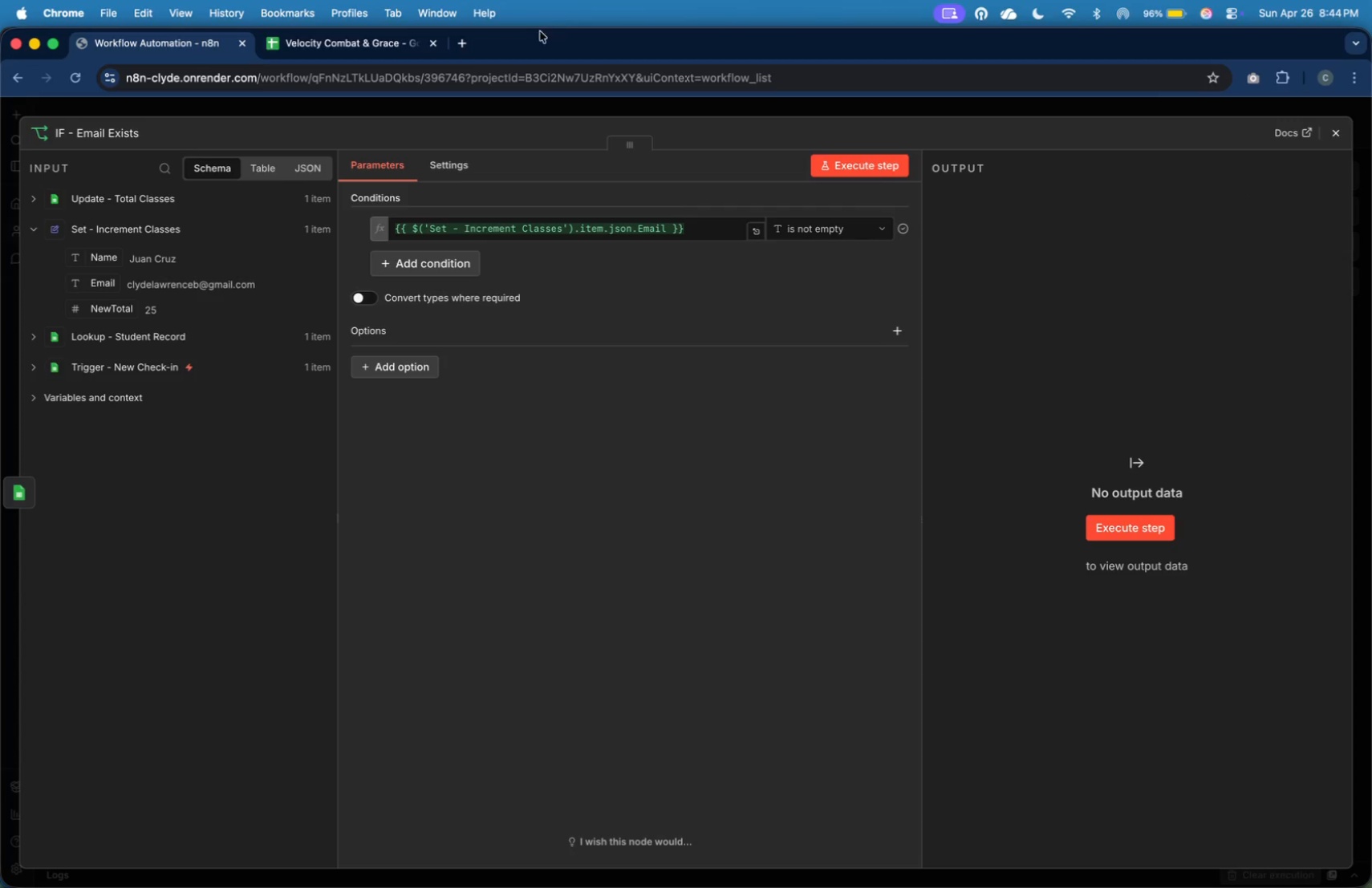 
wait(5.06)
 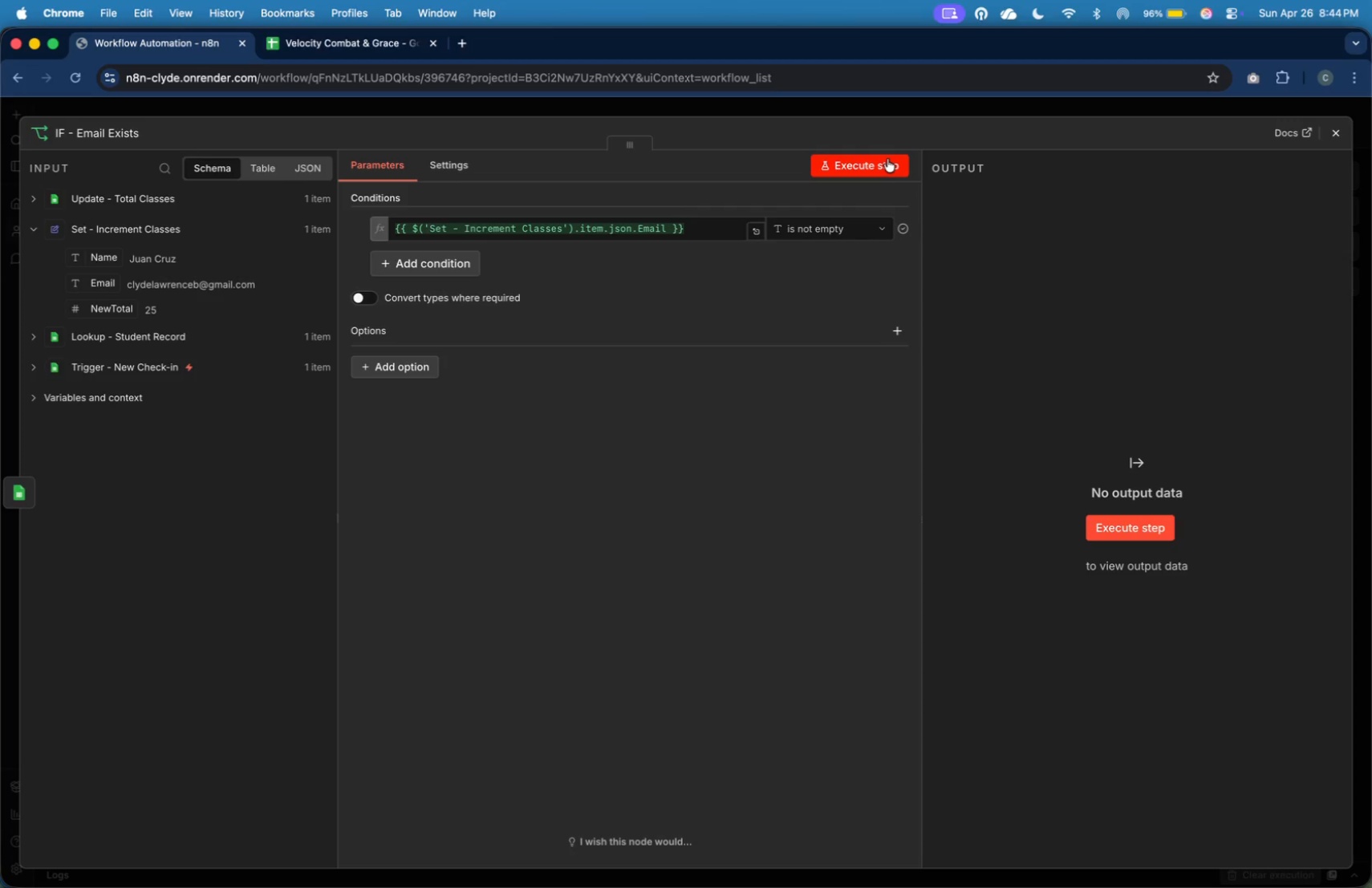 
type(htt)
key(Backspace)
key(Backspace)
key(Backspace)
key(Backspace)
key(Backspace)
type(slack)
 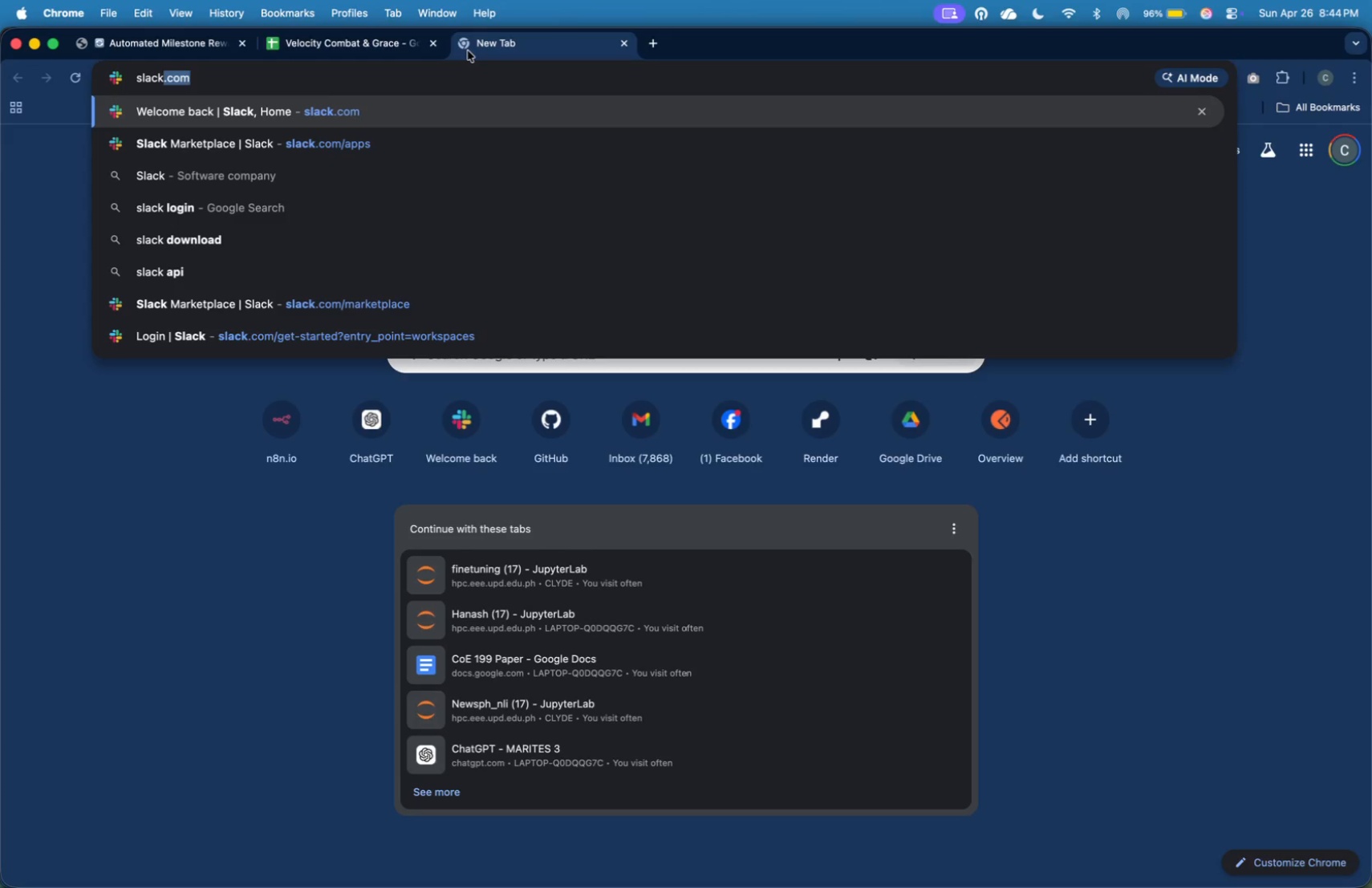 
key(Enter)
 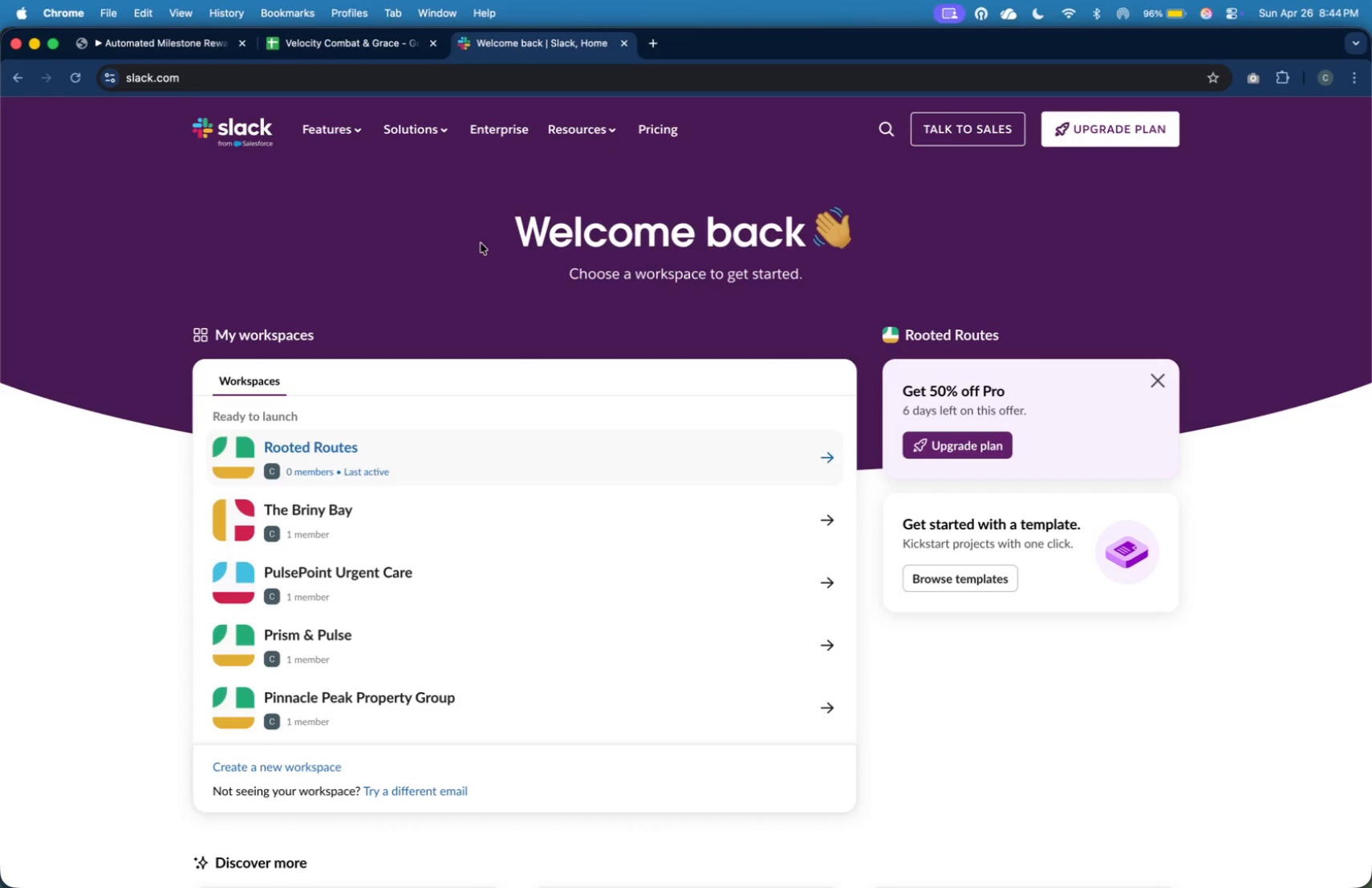 
wait(15.77)
 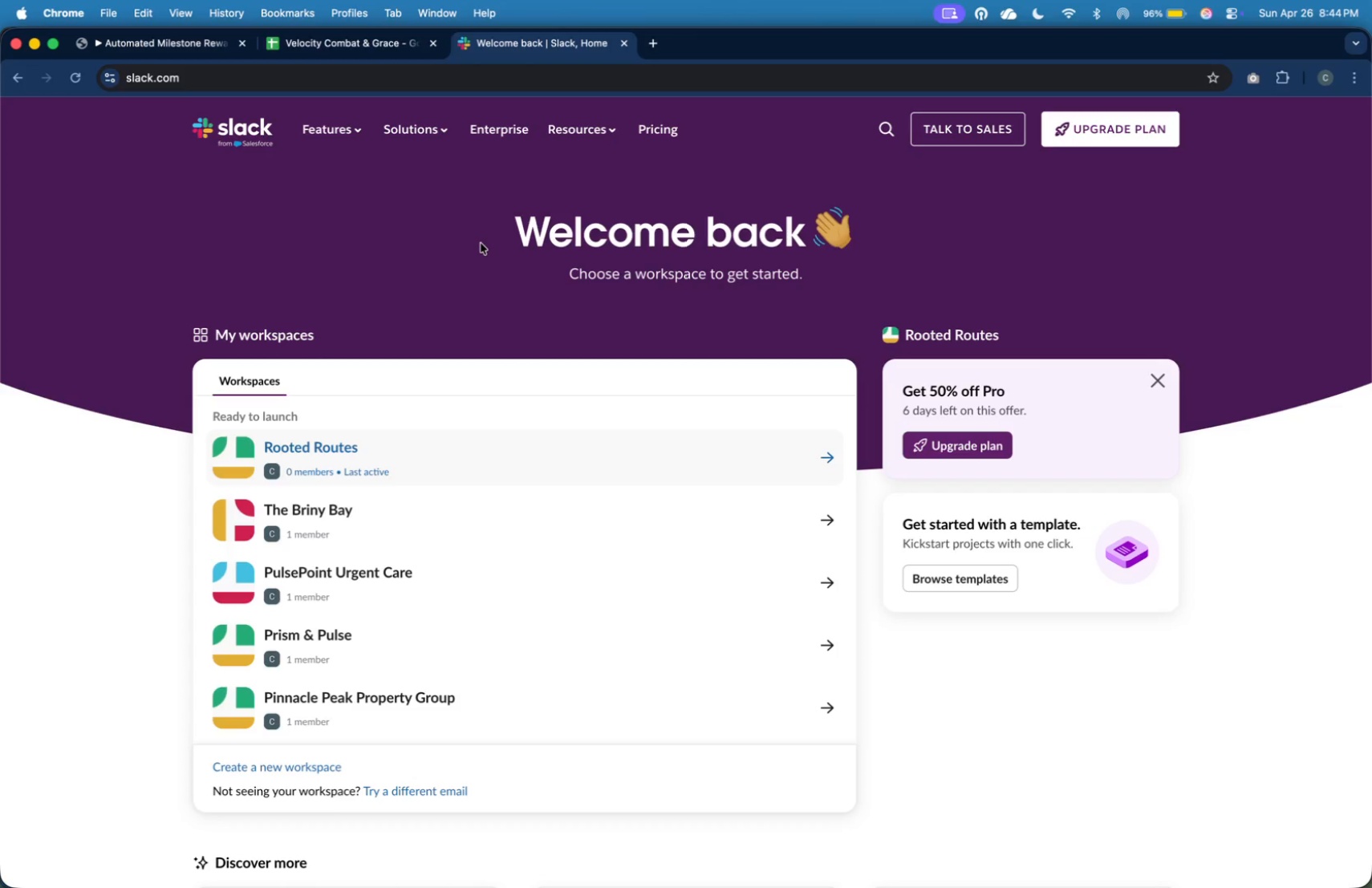 
scroll: coordinate [530, 347], scroll_direction: down, amount: 16.0
 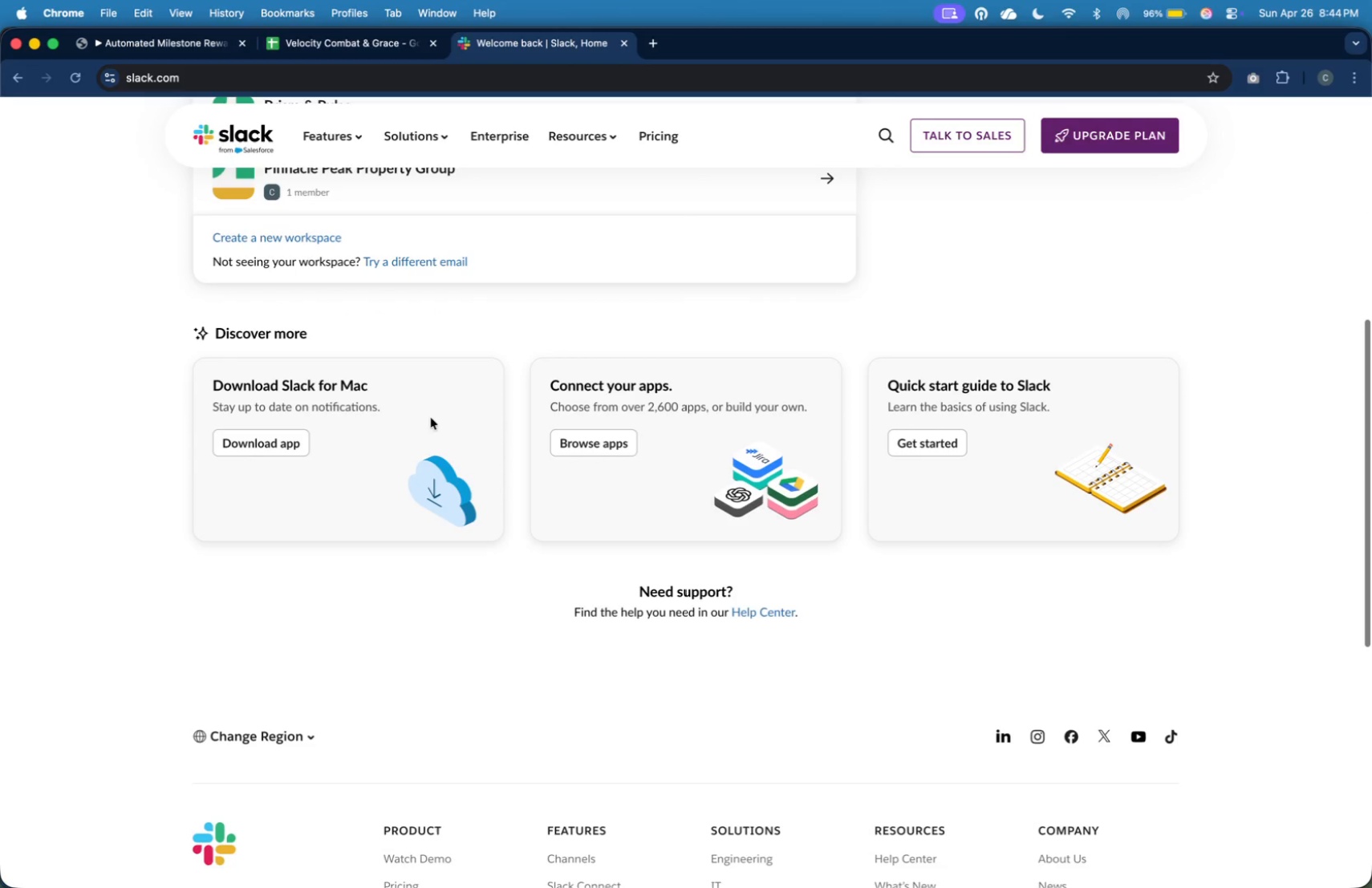 
scroll: coordinate [415, 389], scroll_direction: up, amount: 10.0
 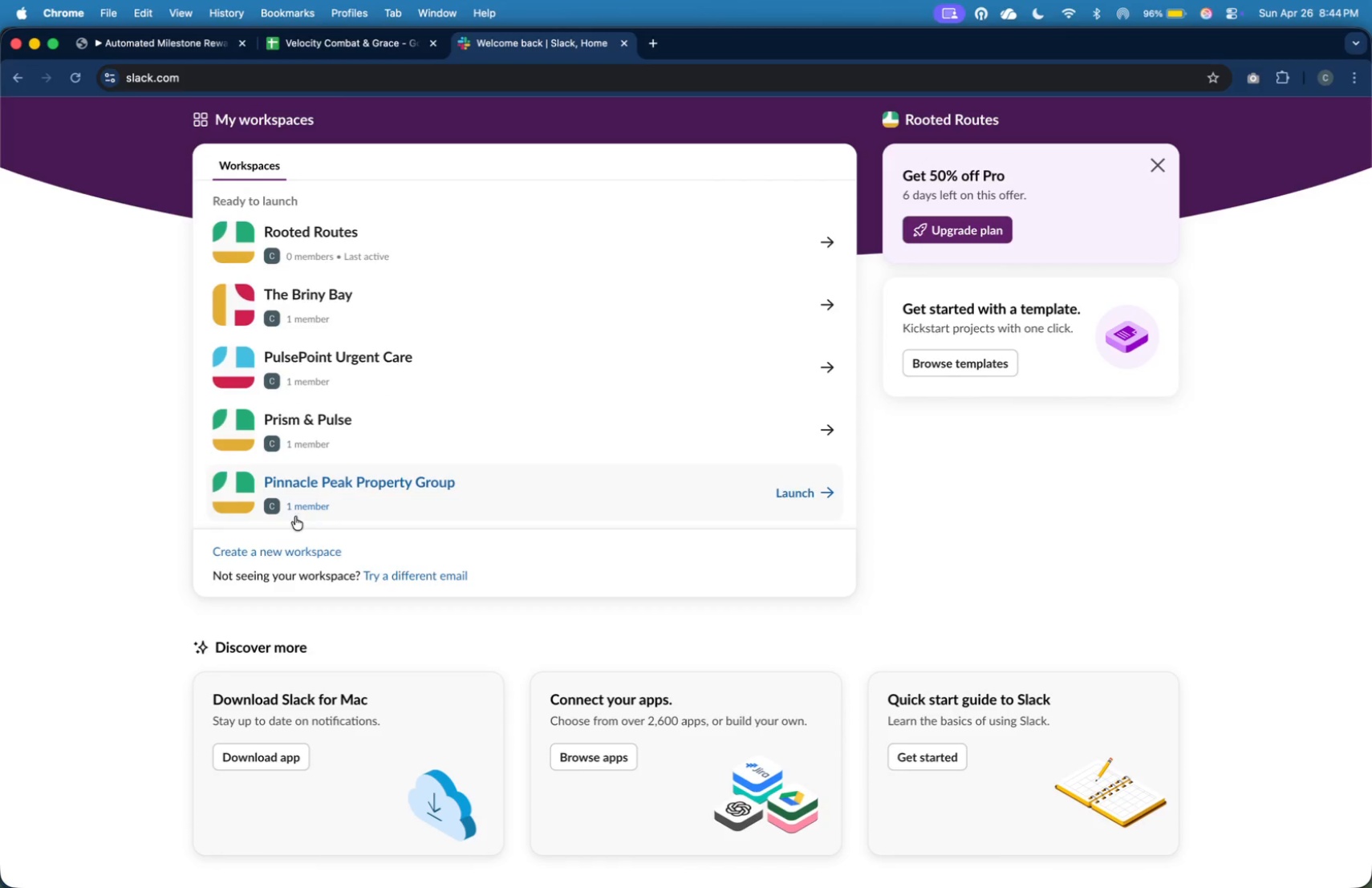 
left_click([307, 546])
 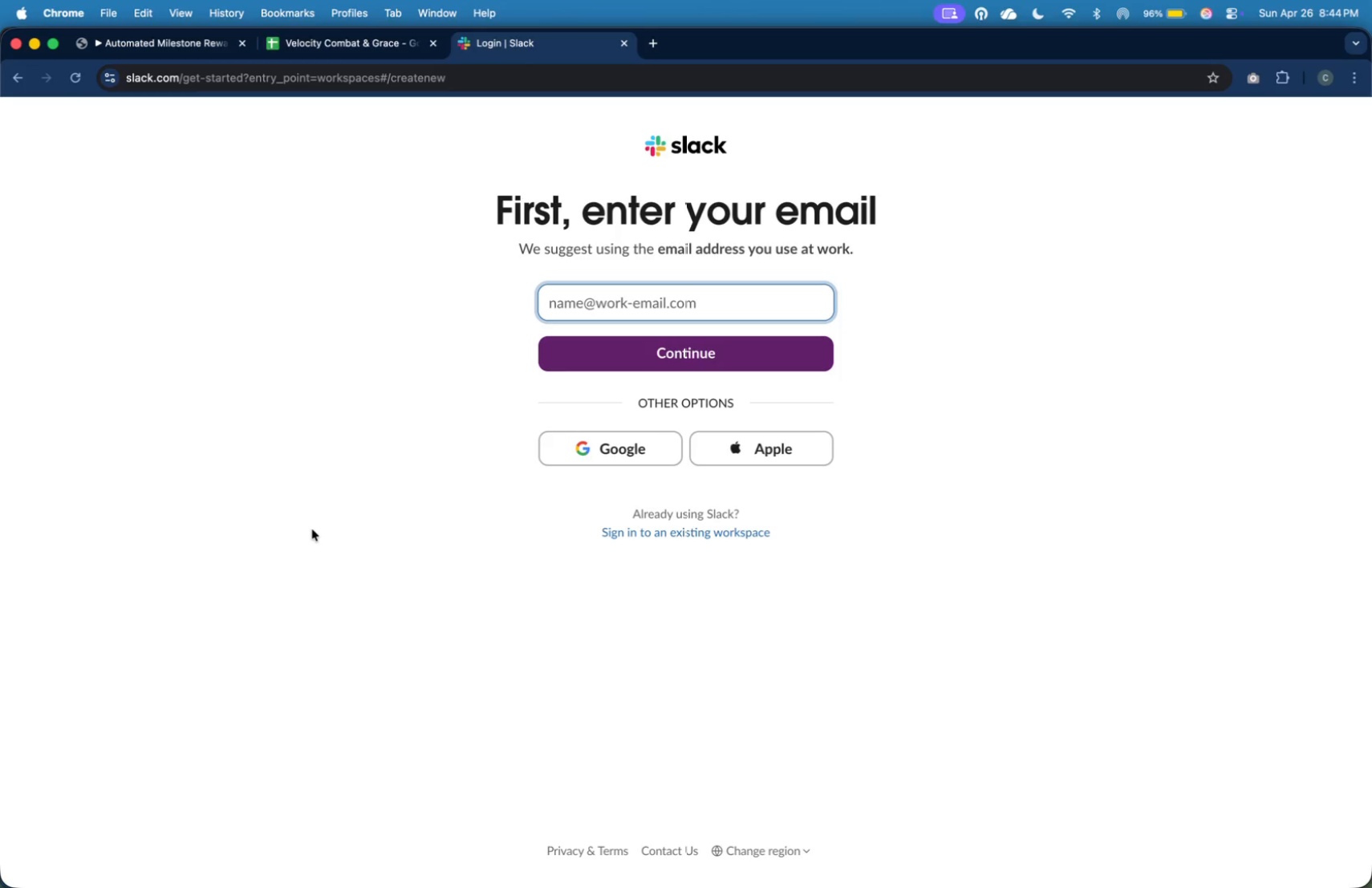 
wait(5.01)
 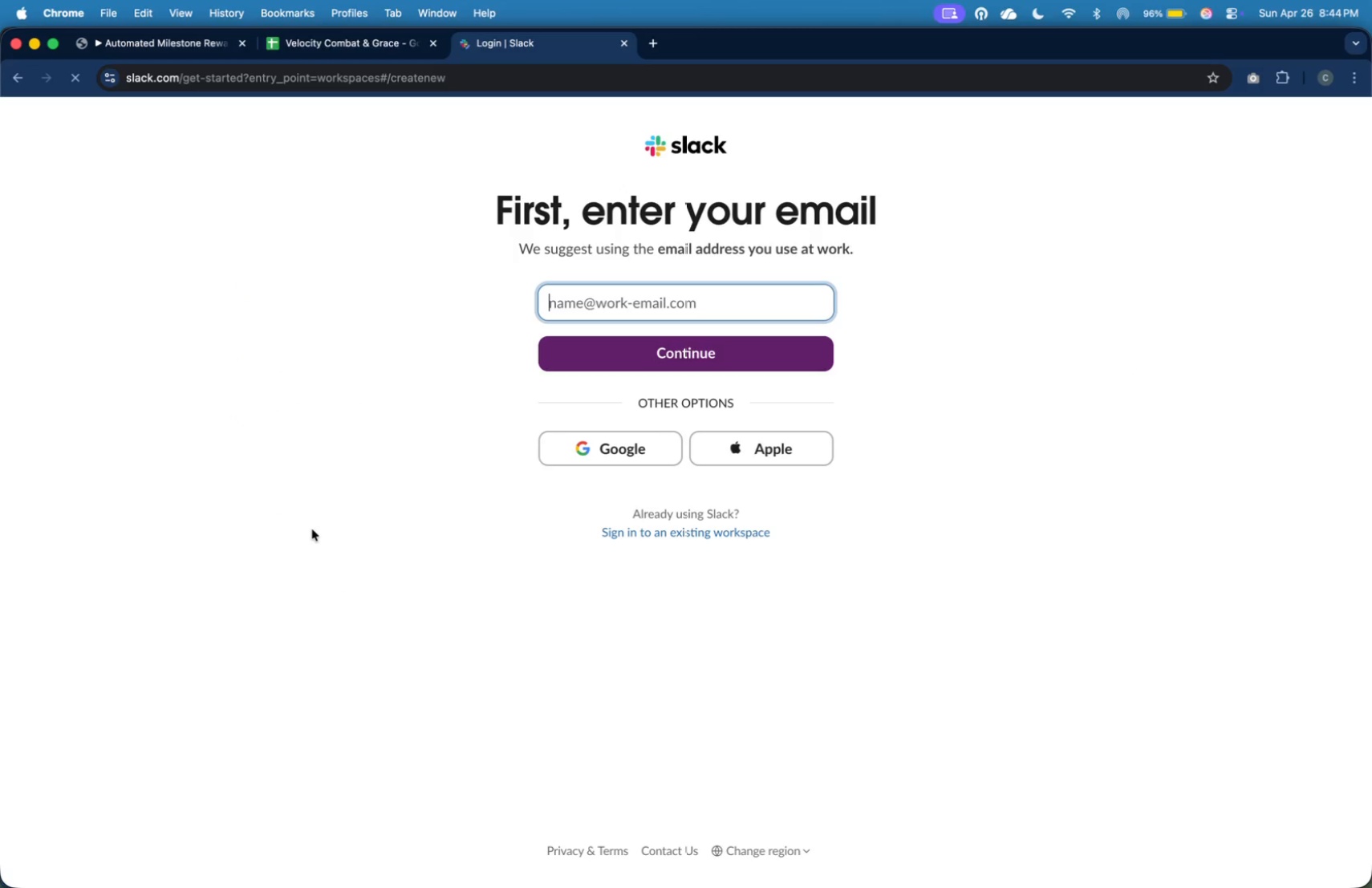 
left_click([611, 452])
 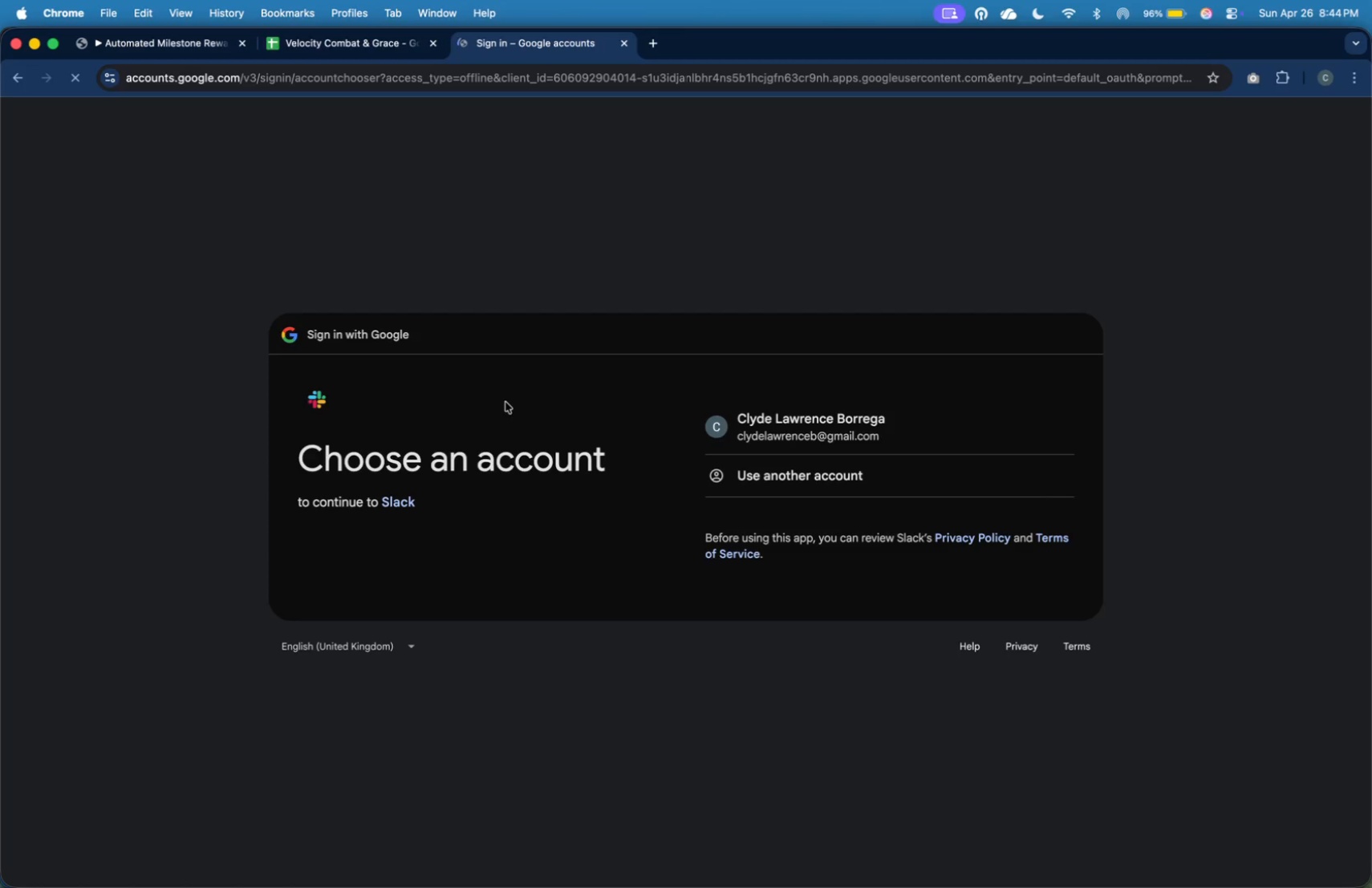 
left_click([757, 436])
 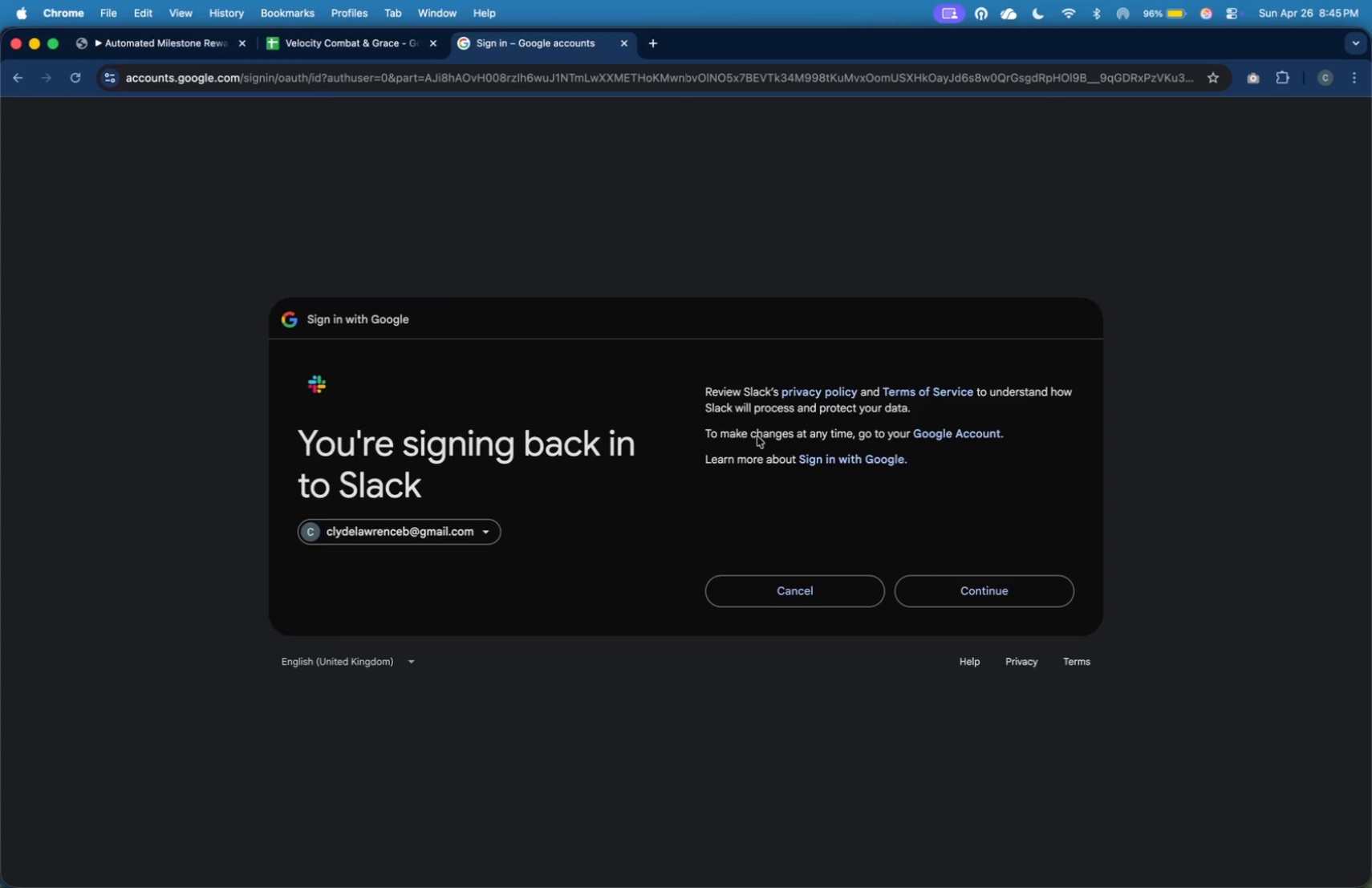 
wait(5.38)
 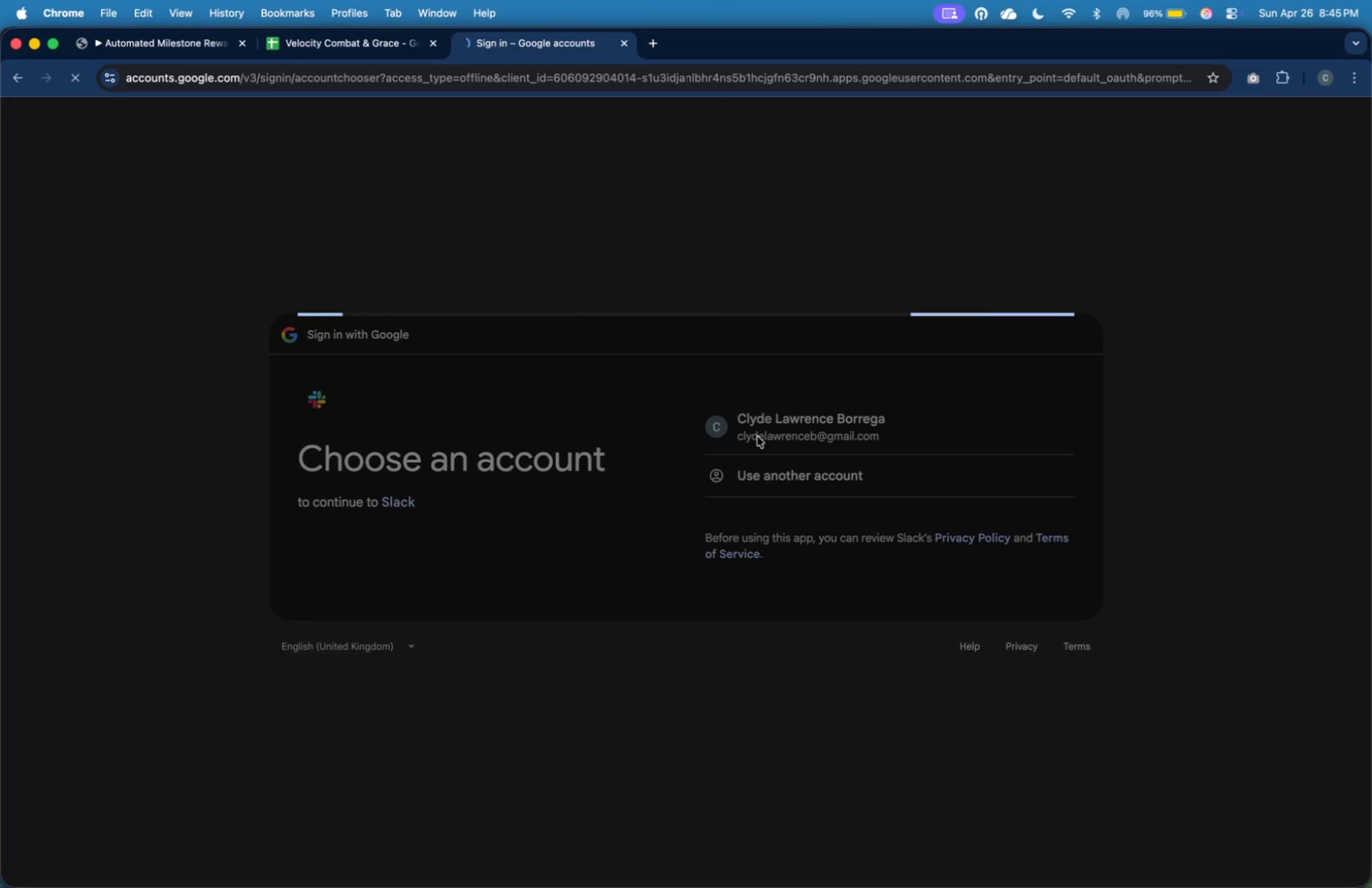 
left_click([1014, 600])
 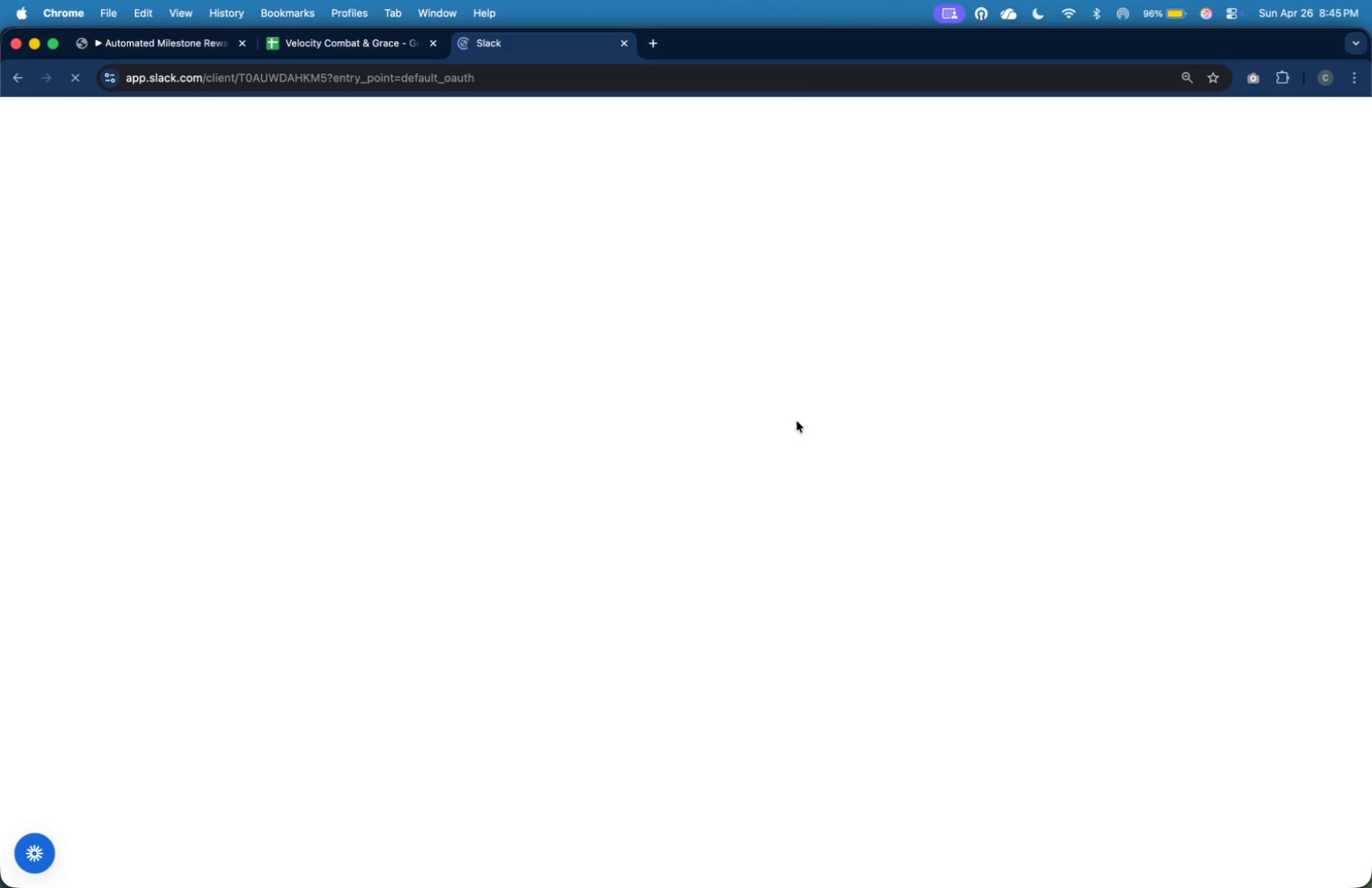 
wait(35.6)
 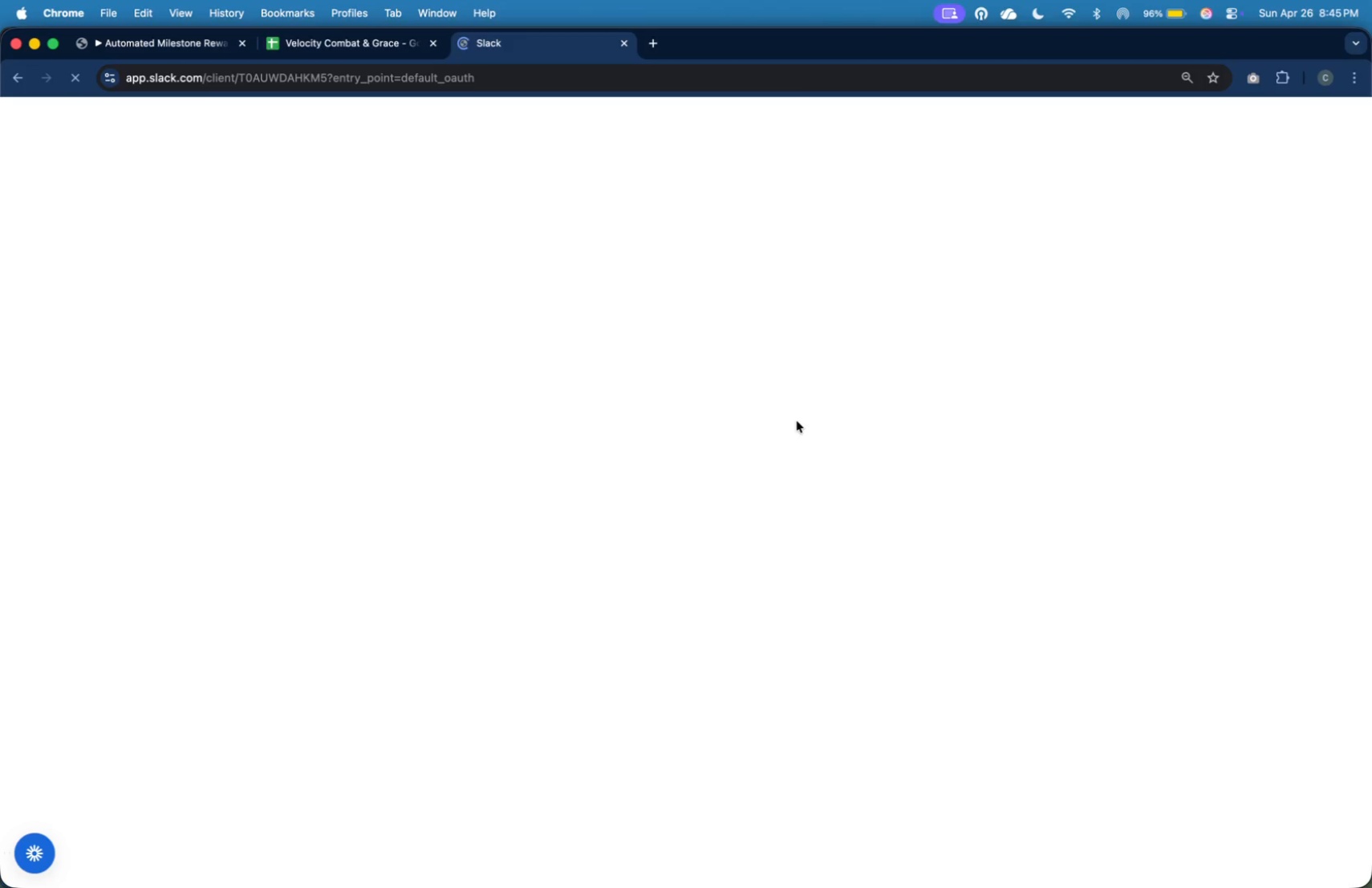 
left_click([1331, 140])
 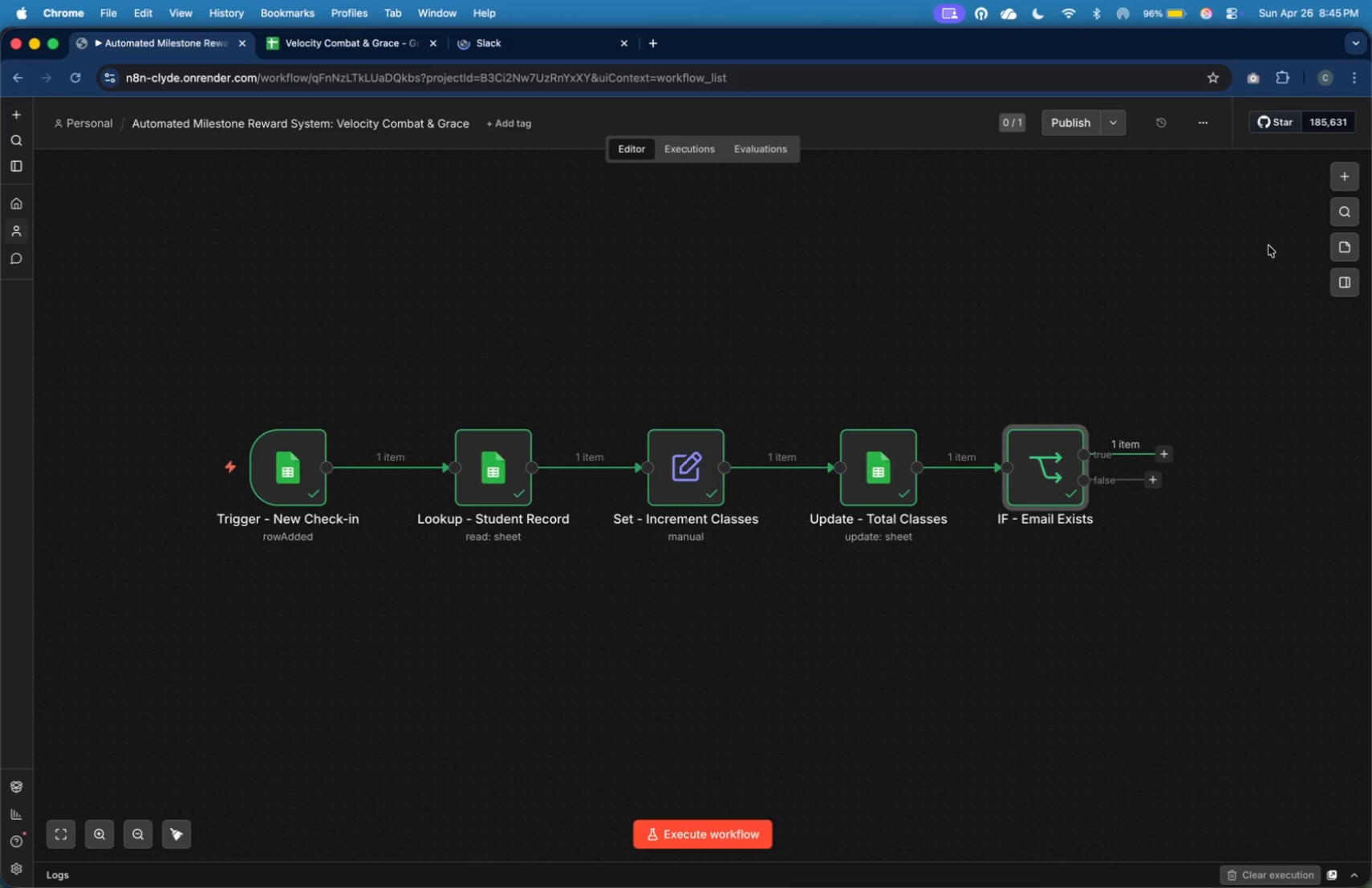 
wait(13.03)
 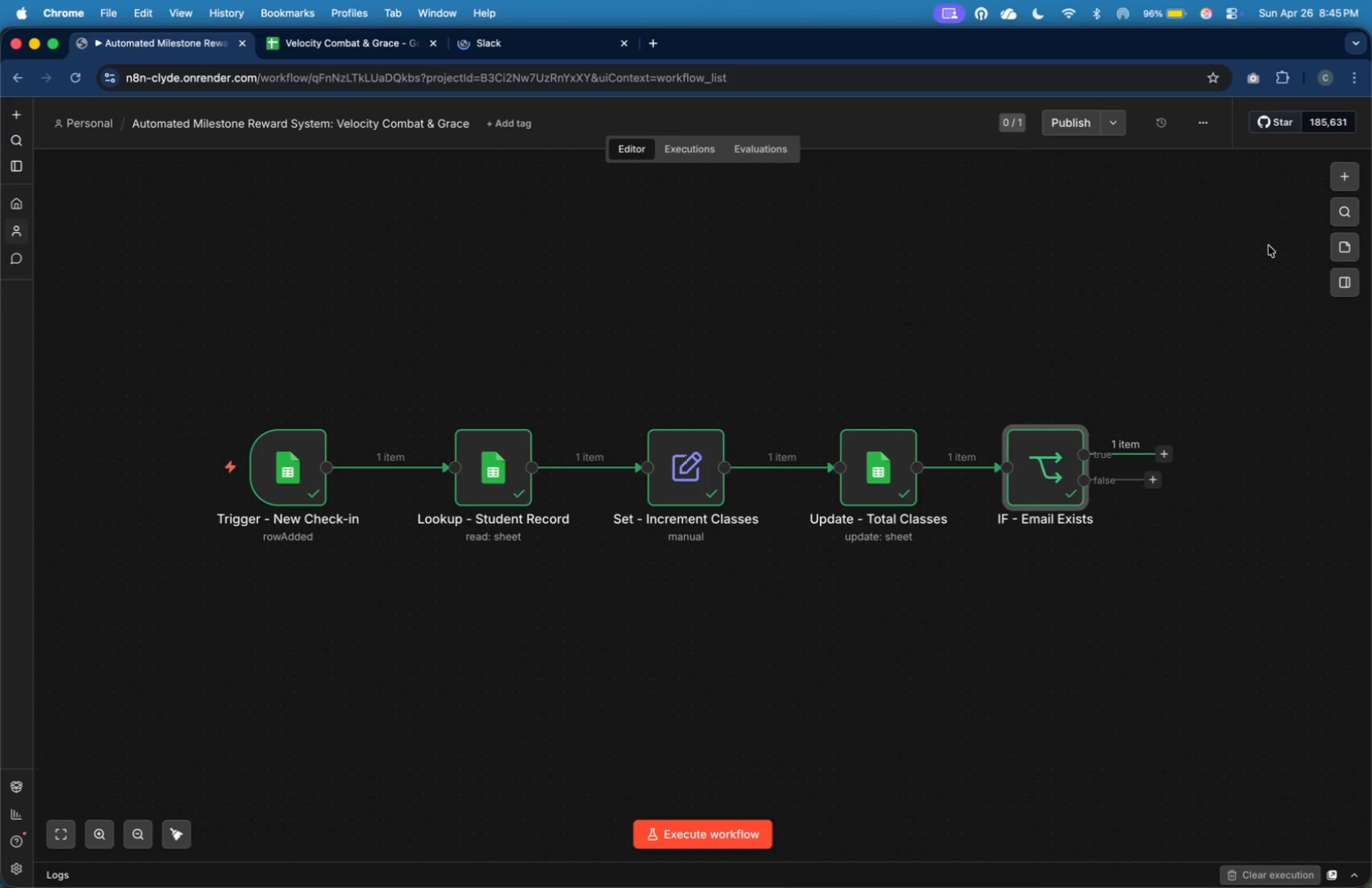 
left_click([1258, 257])
 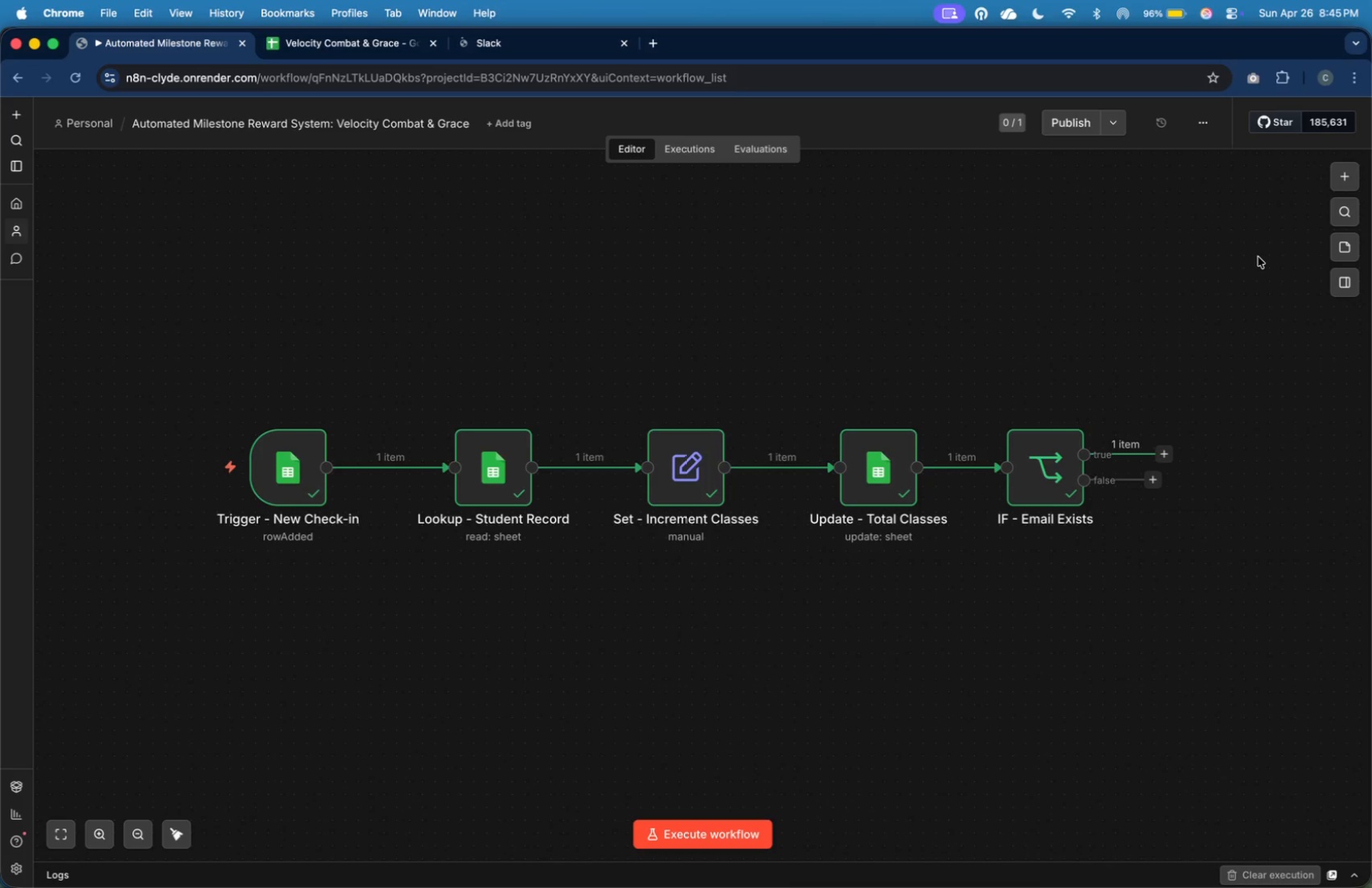 
key(Meta+Tab)